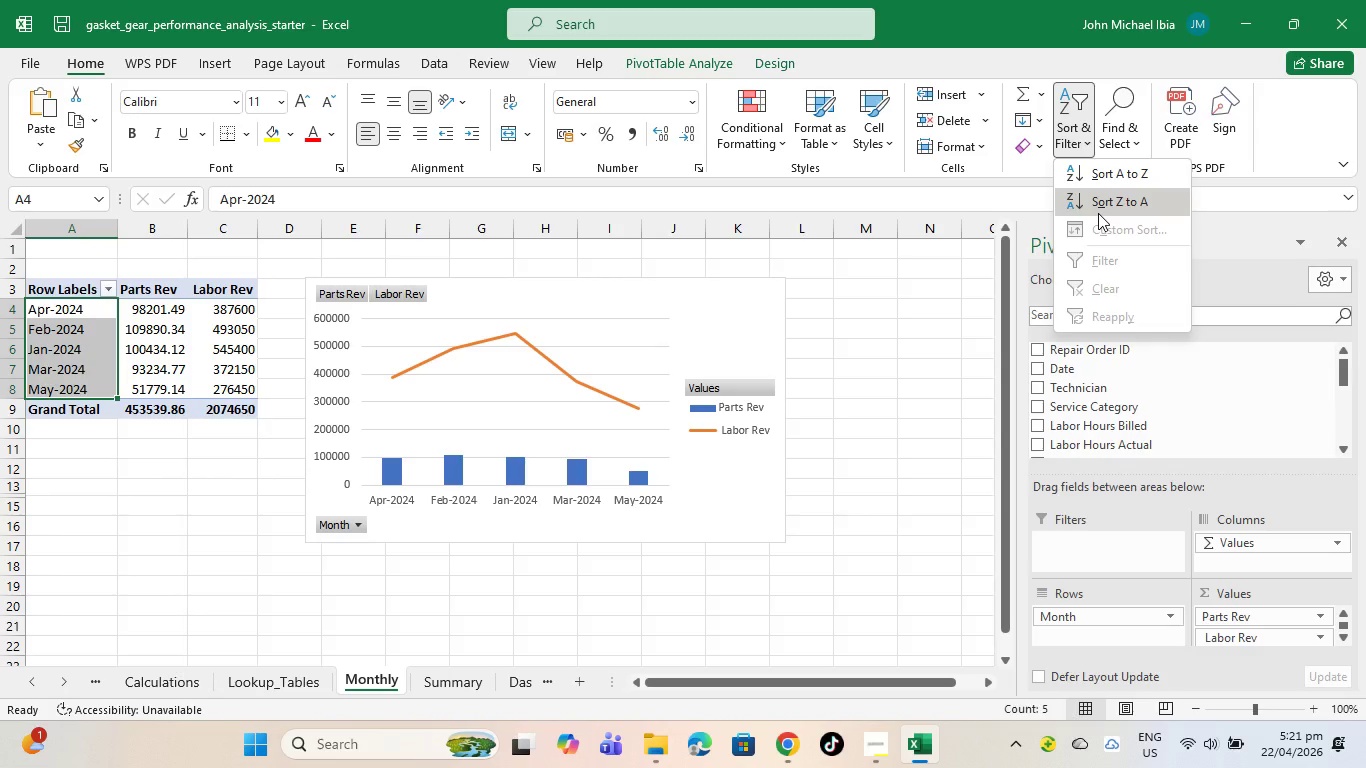 
left_click([1098, 213])
 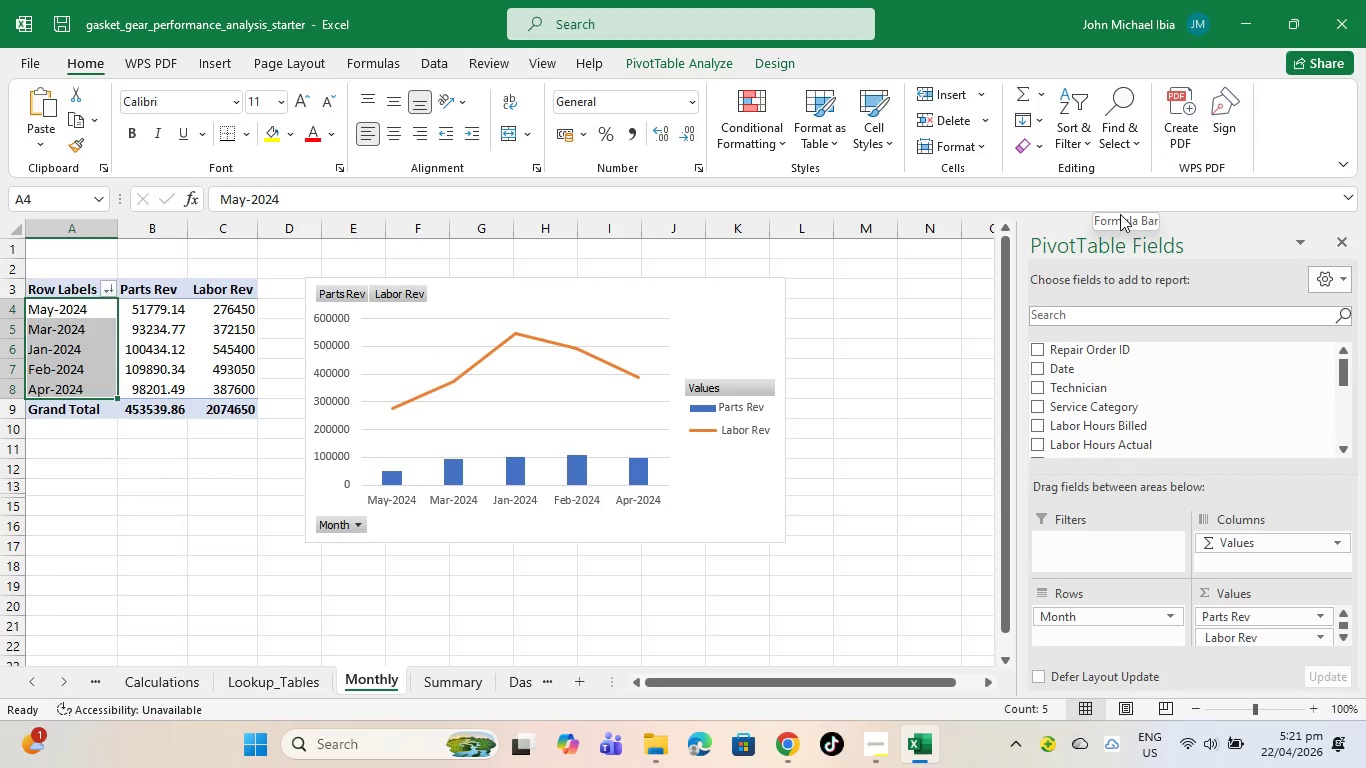 
key(Control+Z)
 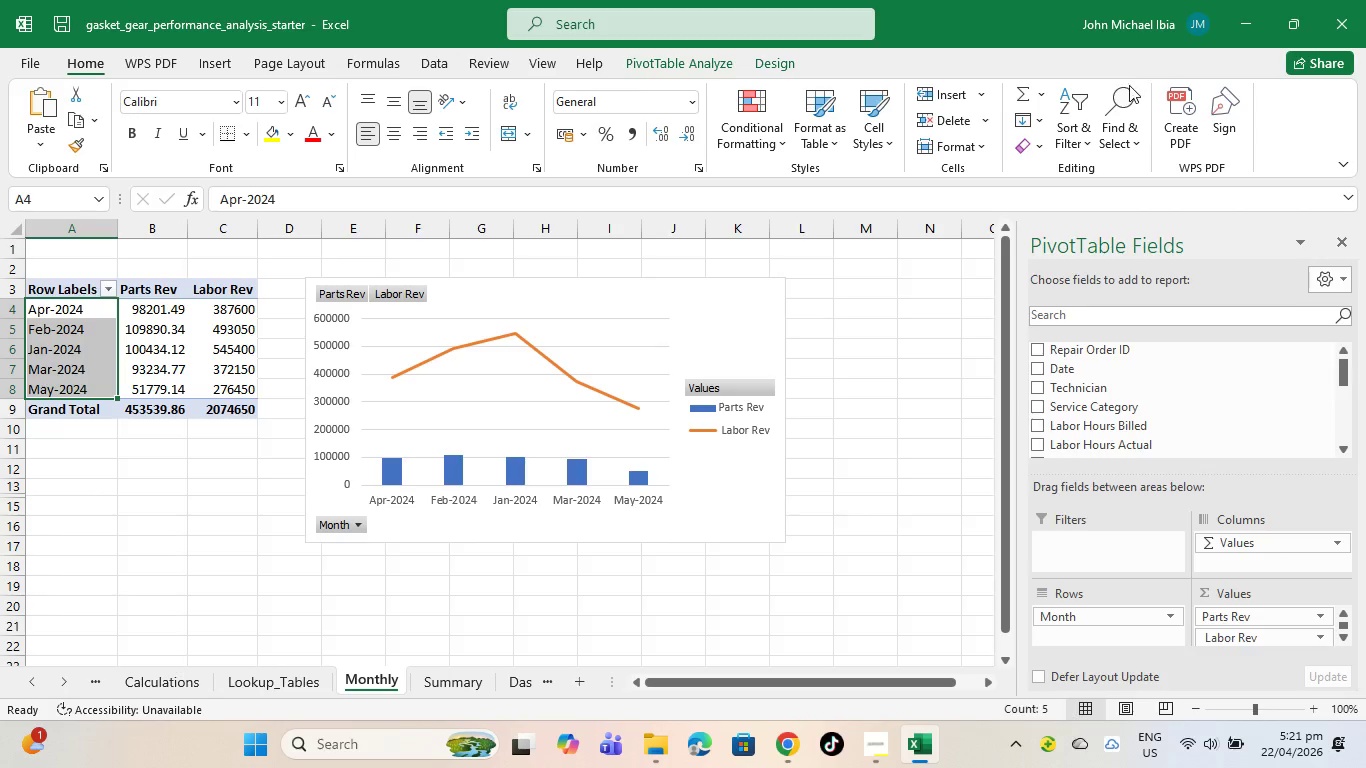 
left_click([1129, 107])
 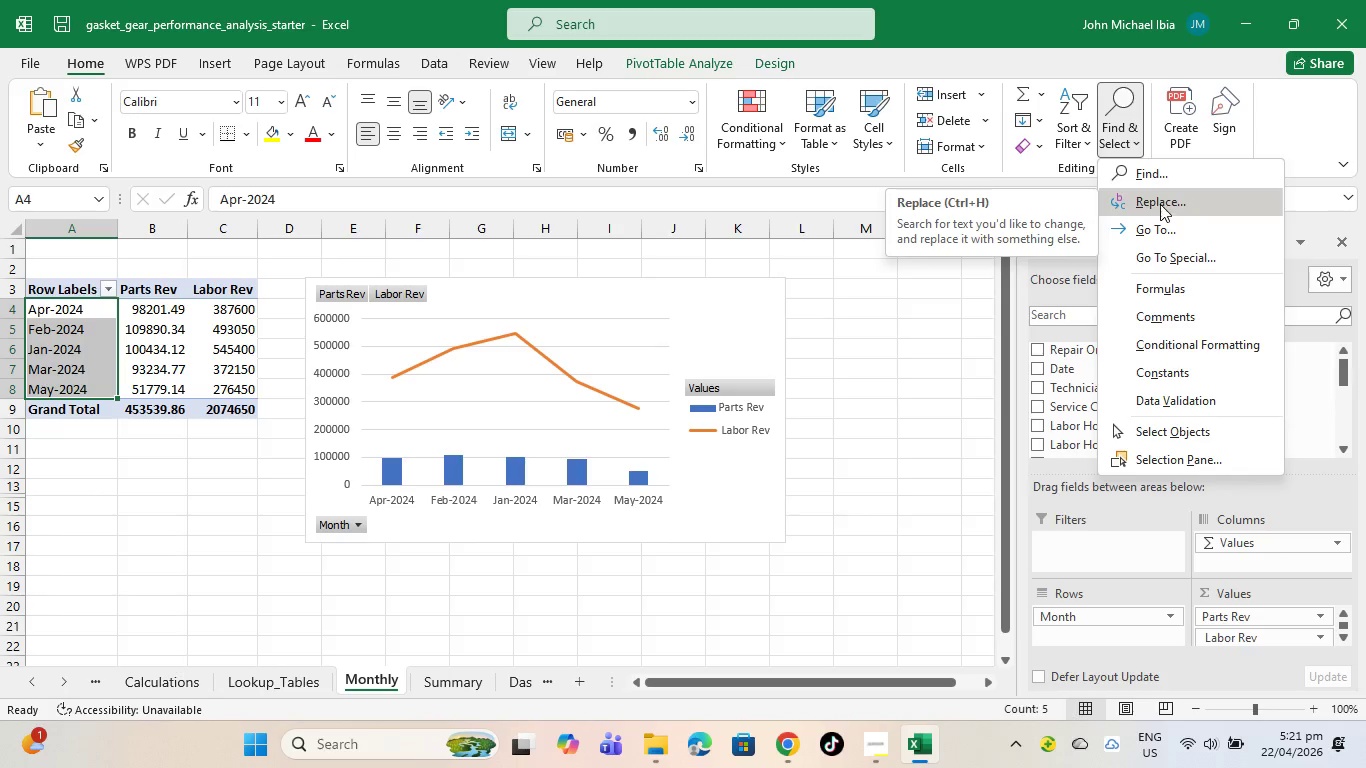 
left_click([1087, 142])
 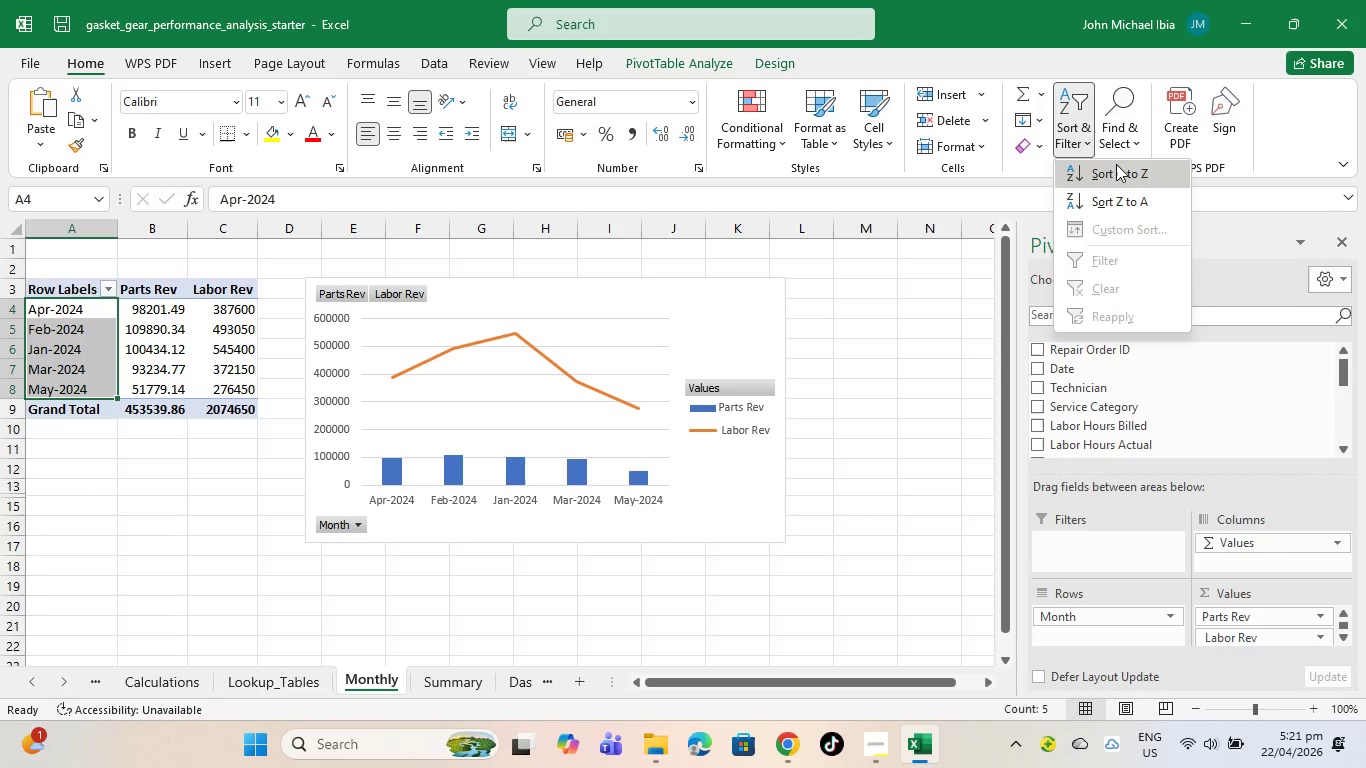 
left_click([1116, 164])
 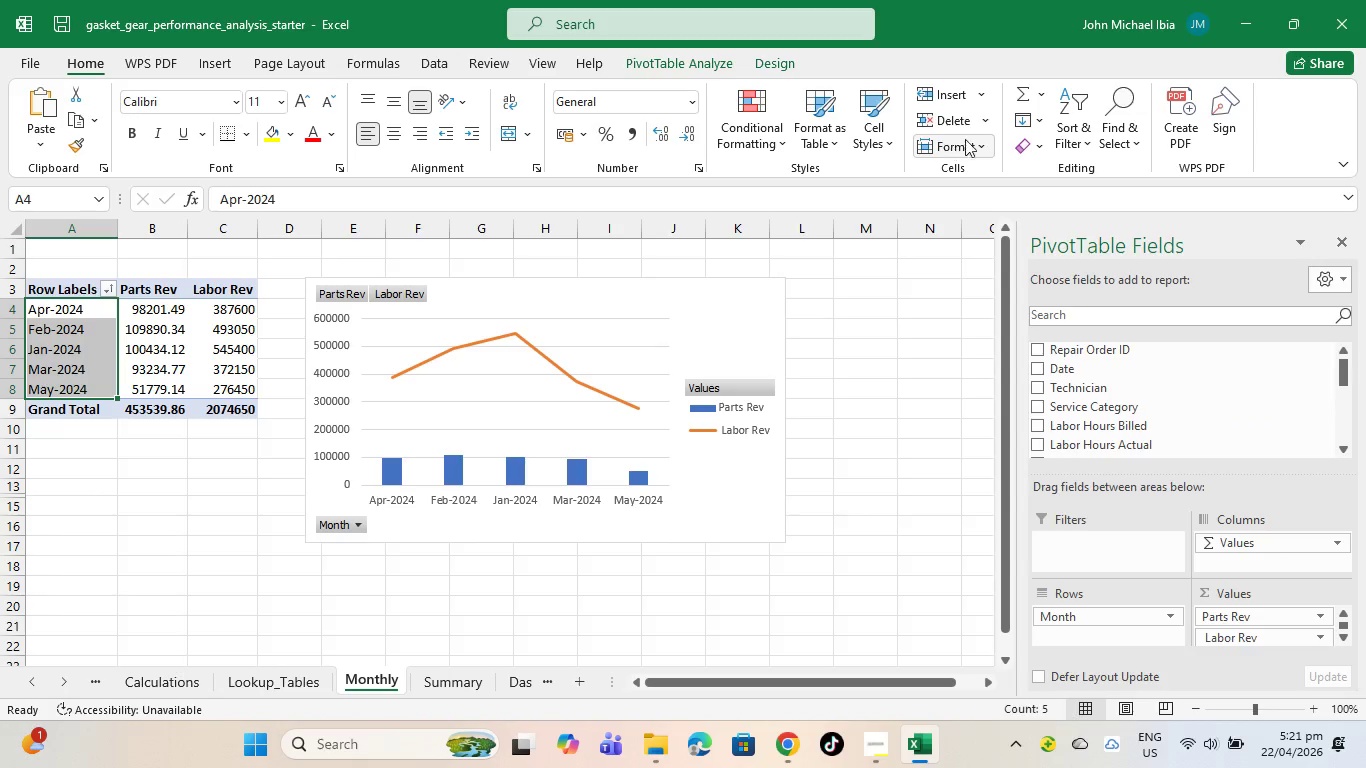 
left_click([1037, 120])
 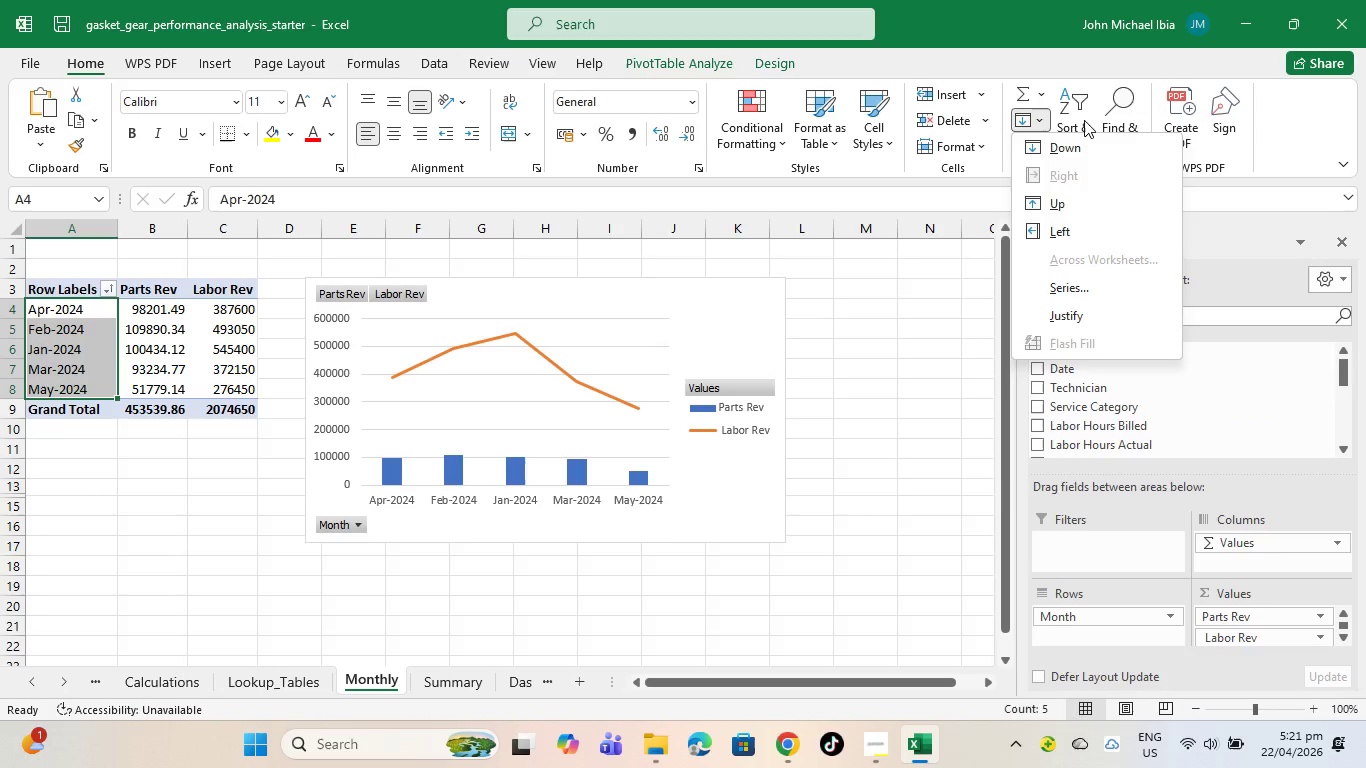 
left_click([1088, 120])
 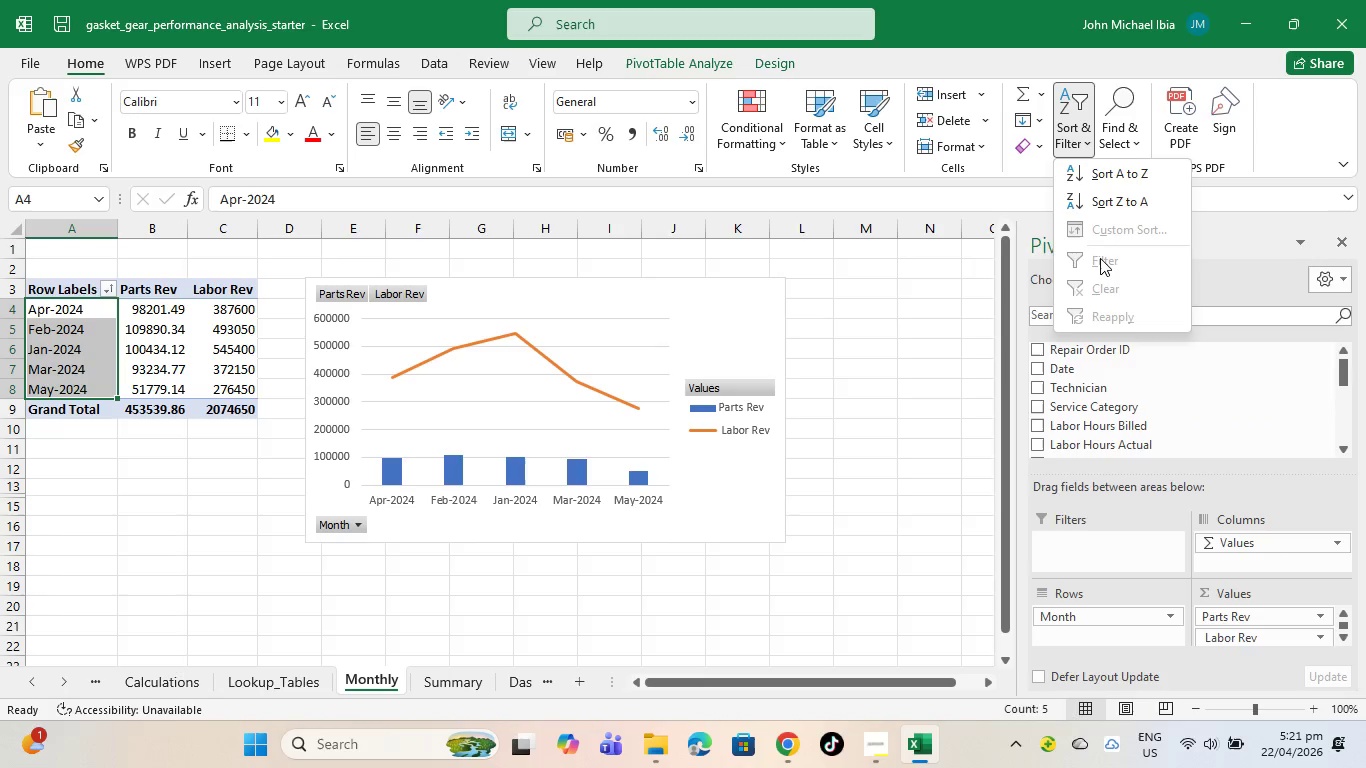 
double_click([1100, 258])
 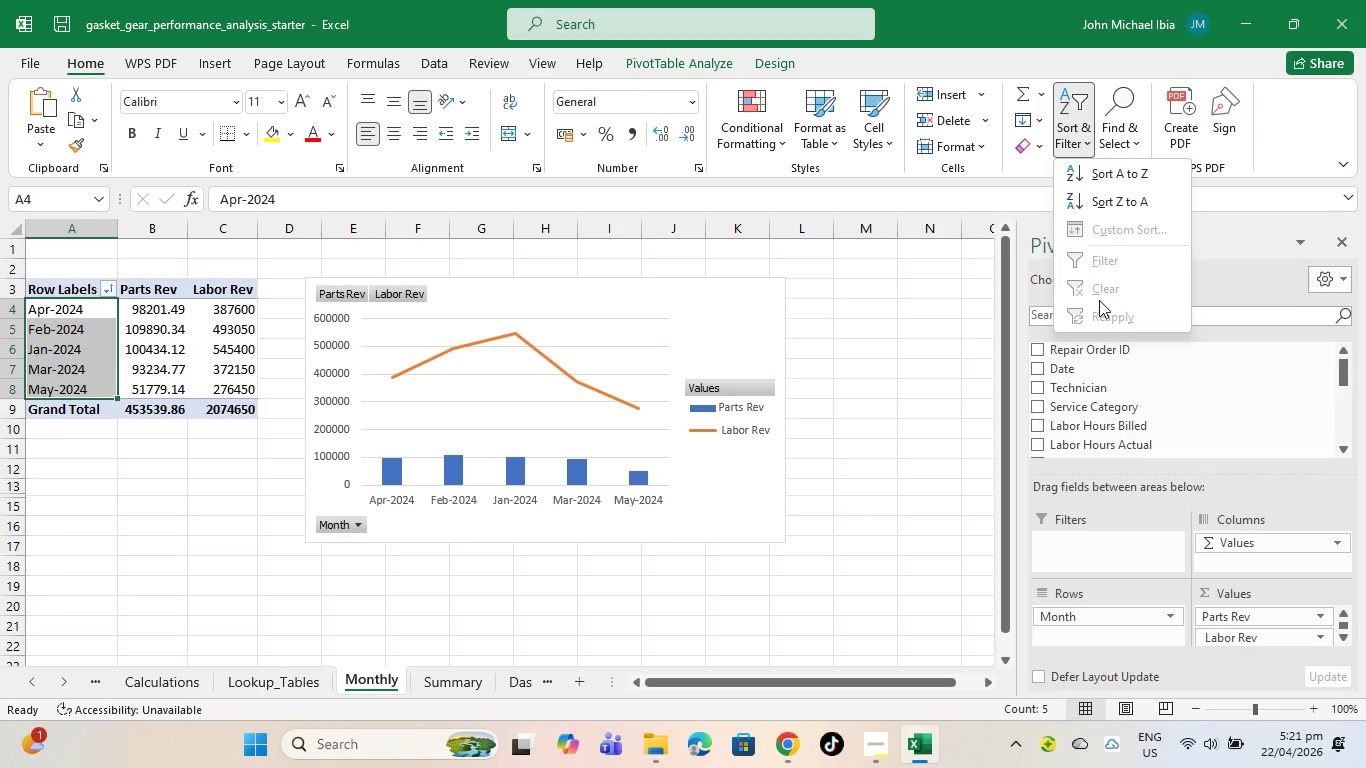 
triple_click([1099, 300])
 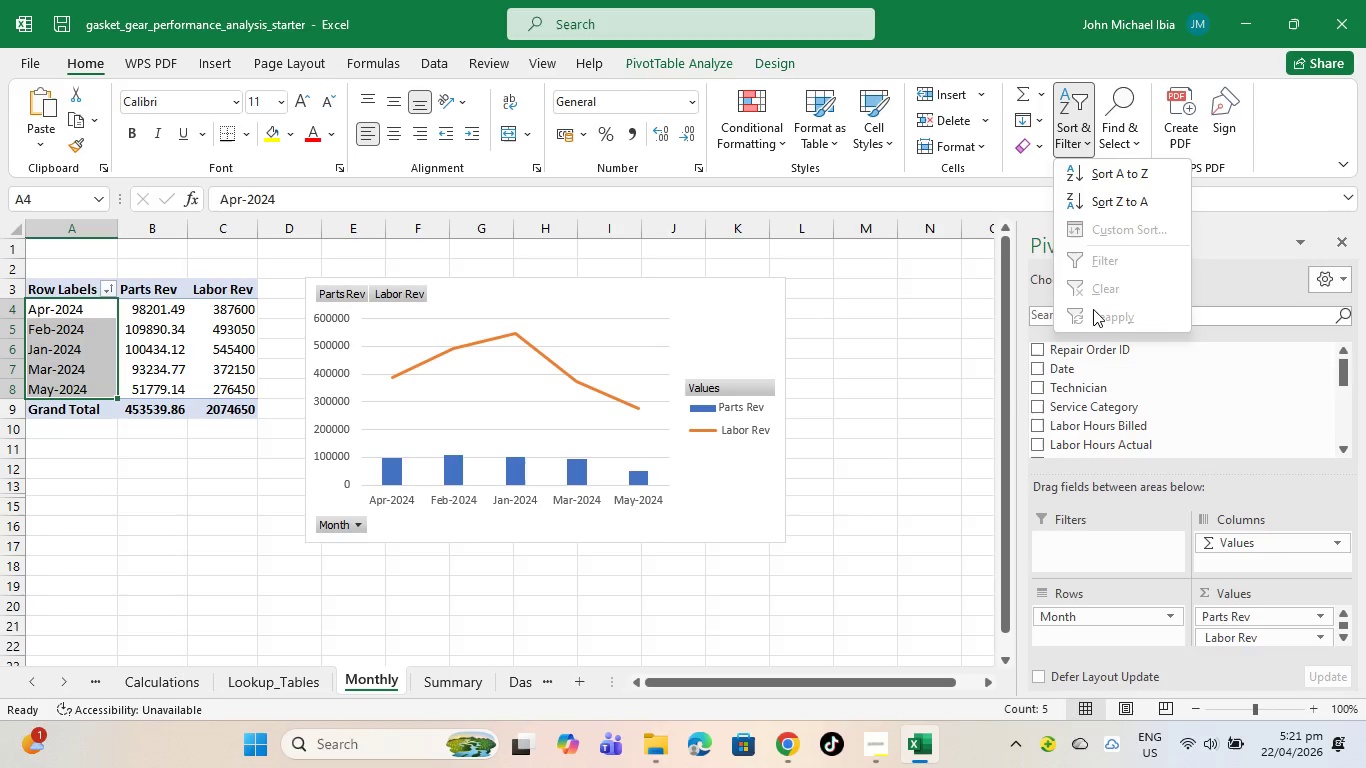 
triple_click([1093, 312])
 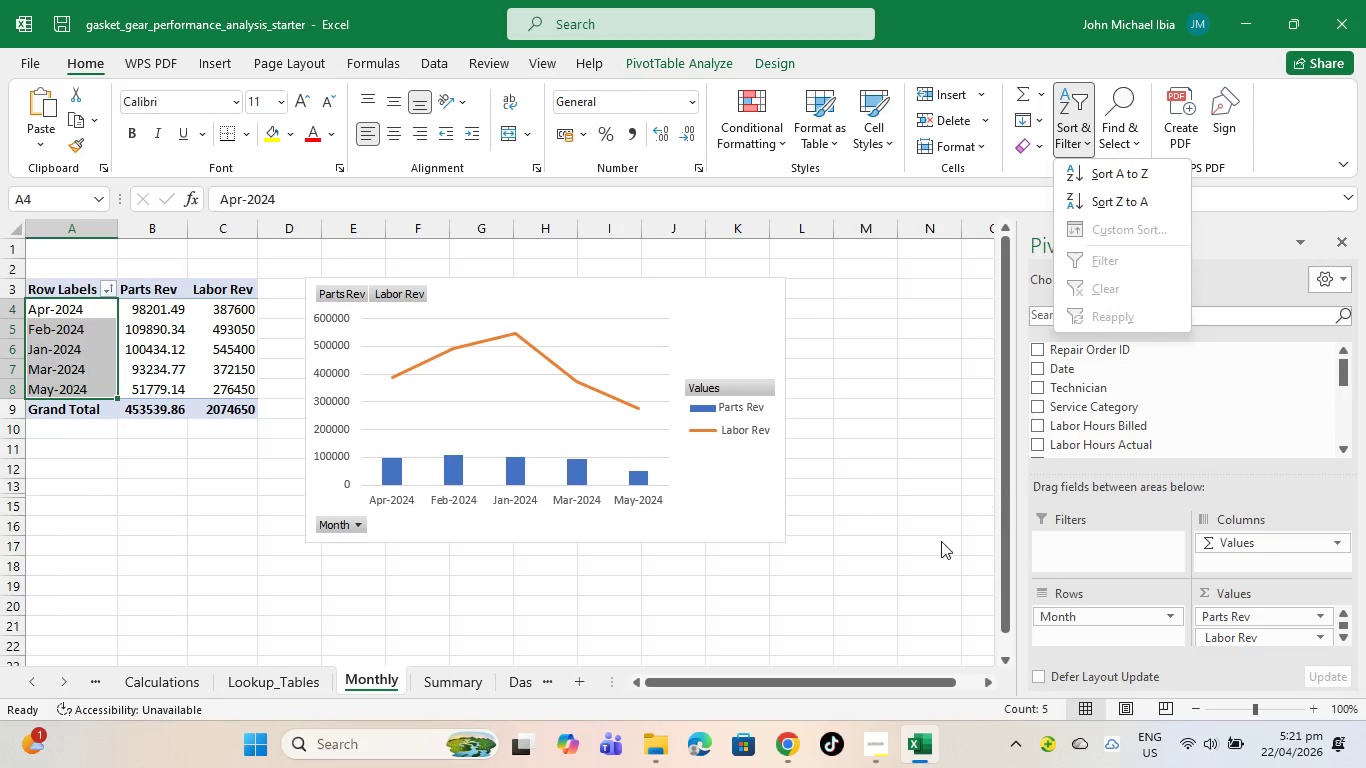 
left_click([919, 555])
 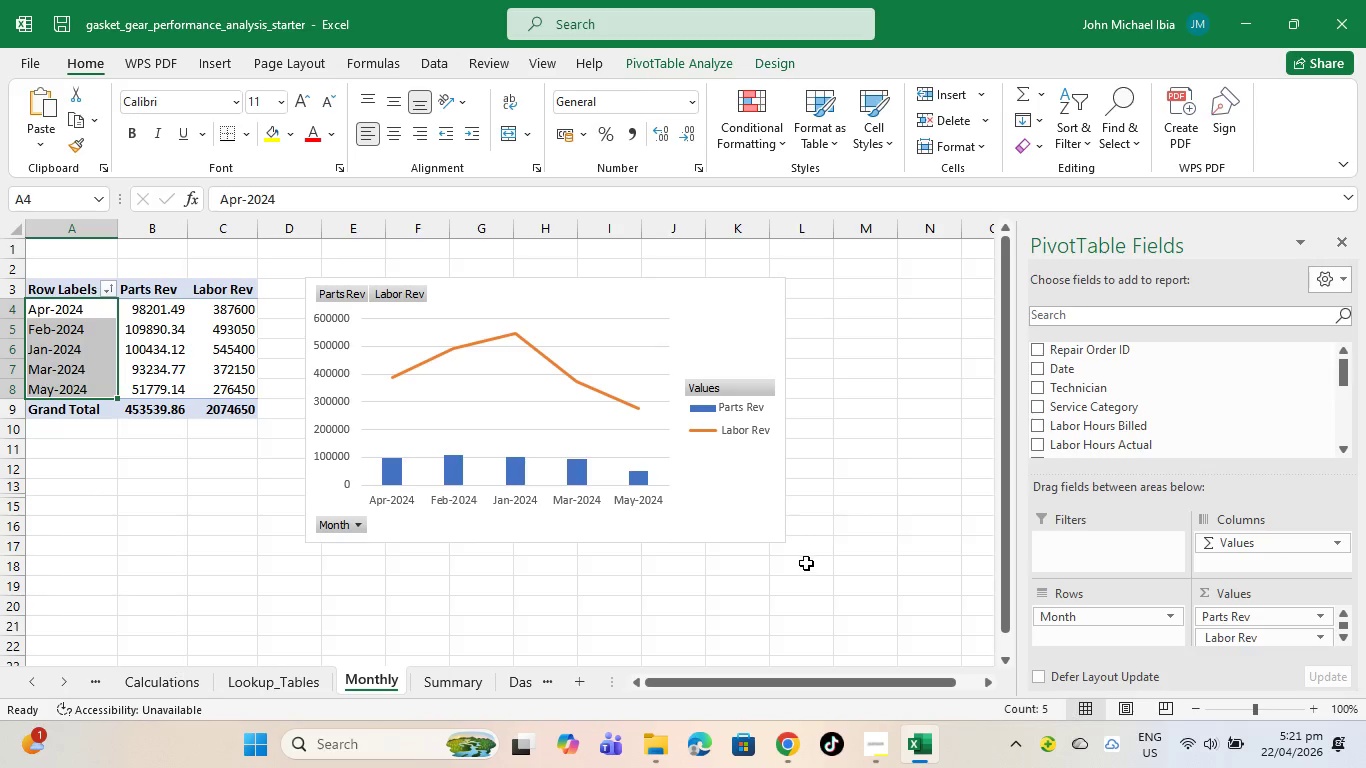 
left_click([792, 575])
 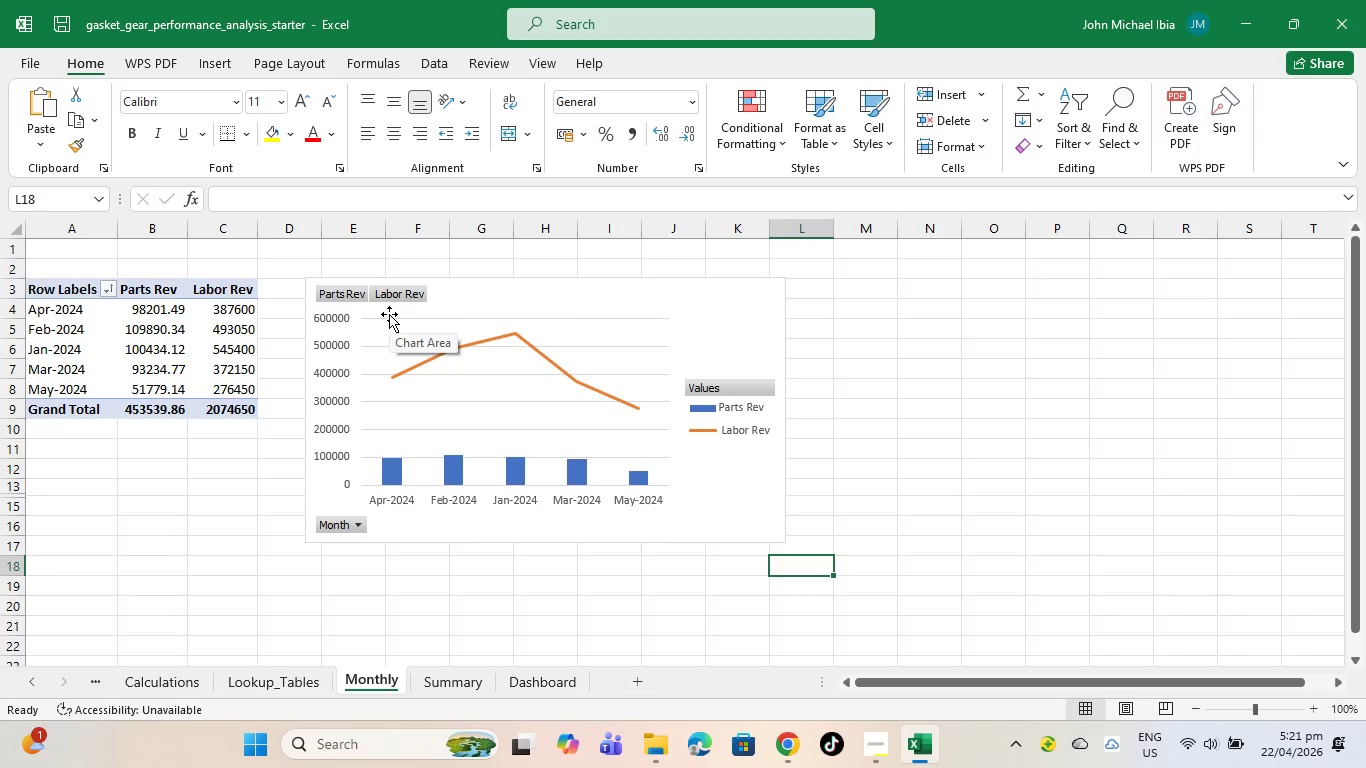 
wait(16.8)
 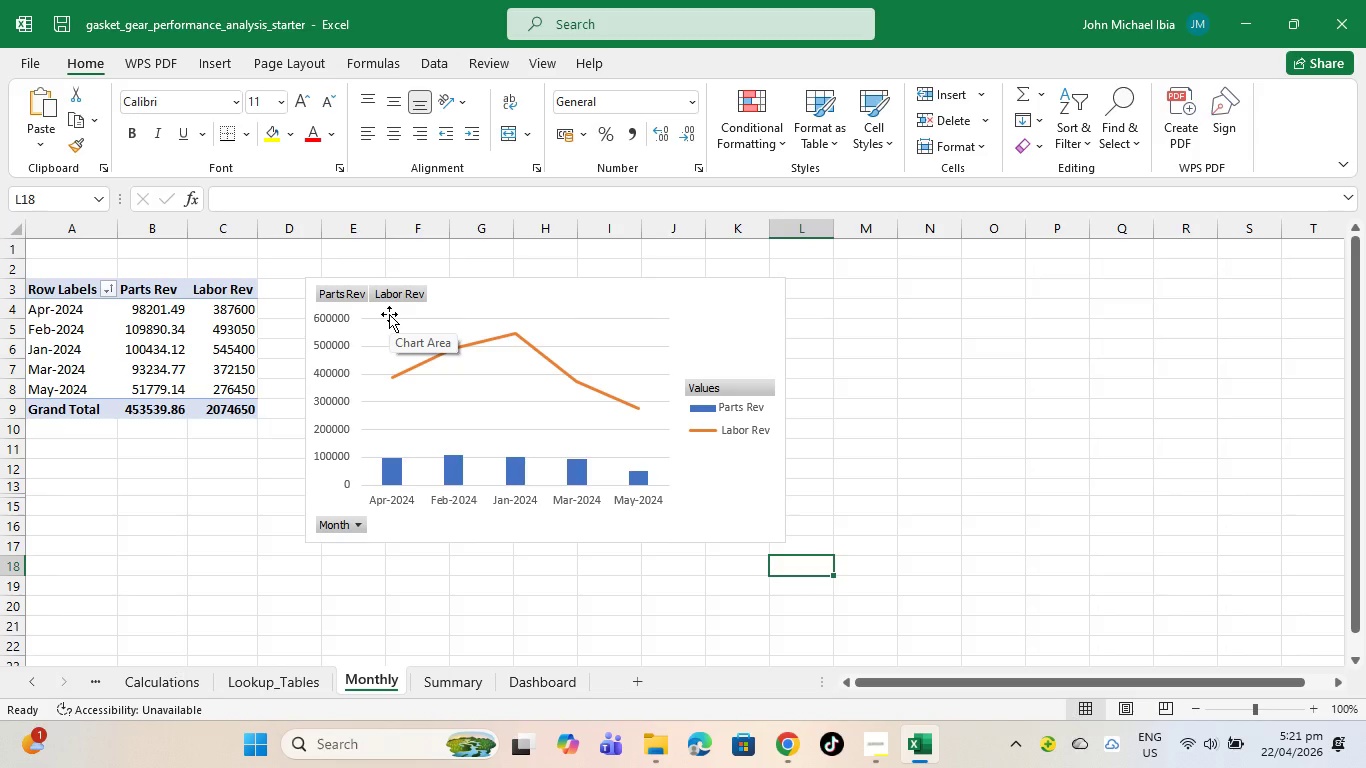 
left_click_drag(start_coordinate=[520, 462], to_coordinate=[376, 446])
 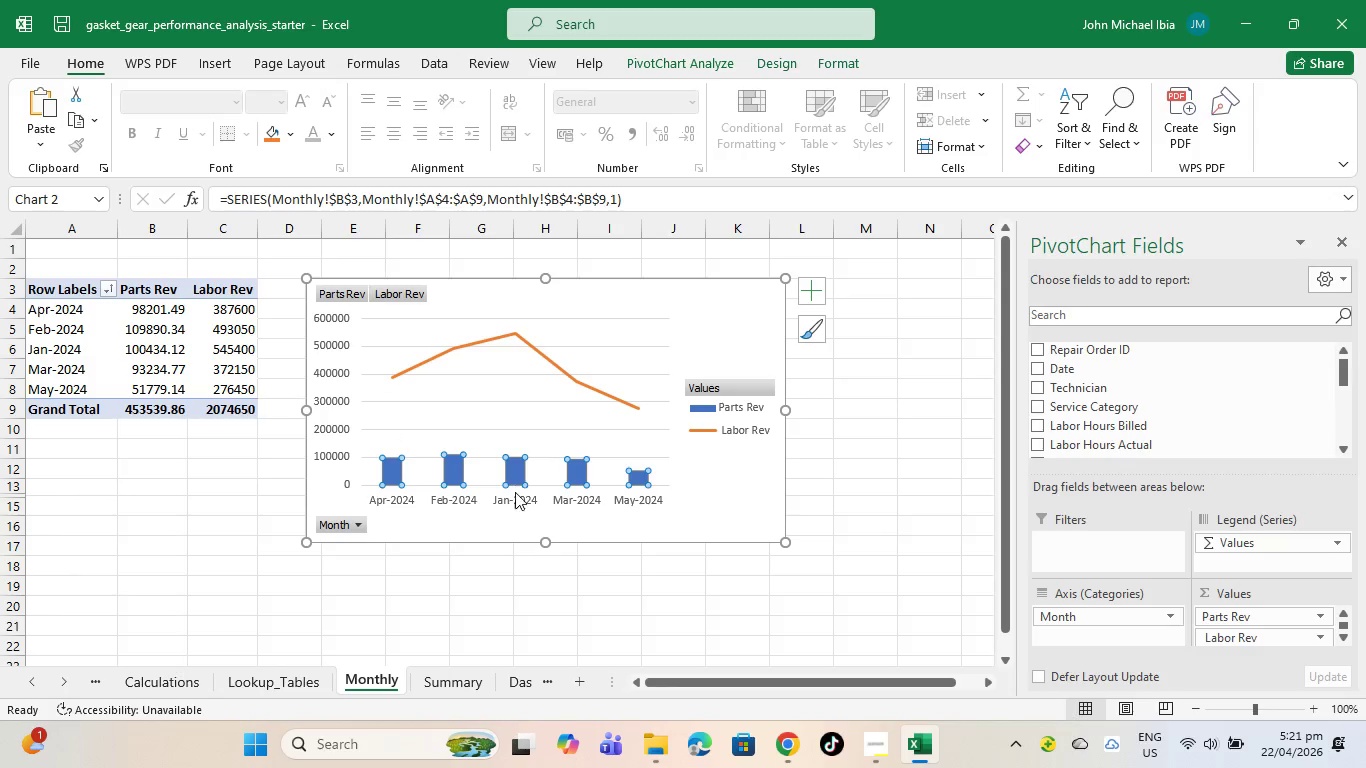 
left_click_drag(start_coordinate=[515, 495], to_coordinate=[396, 475])
 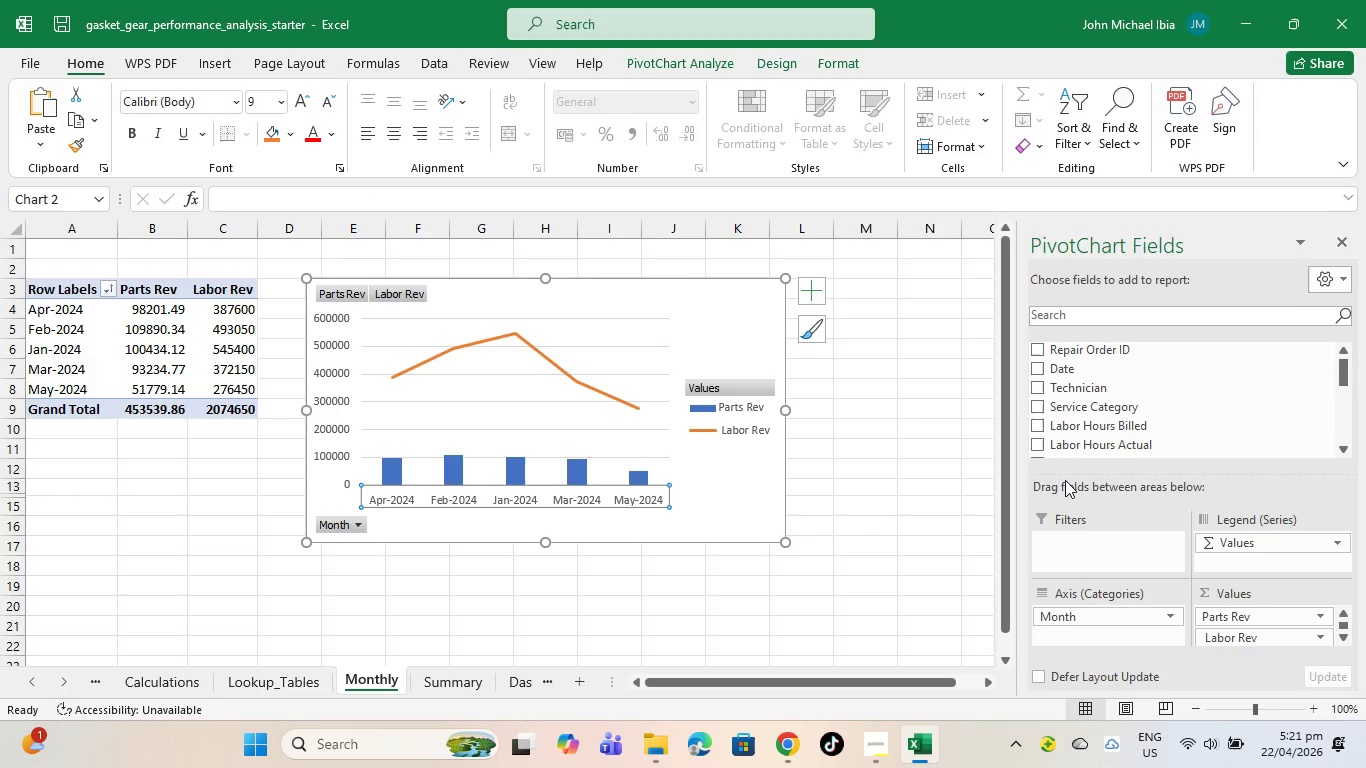 
scroll: coordinate [1066, 500], scroll_direction: down, amount: 4.0
 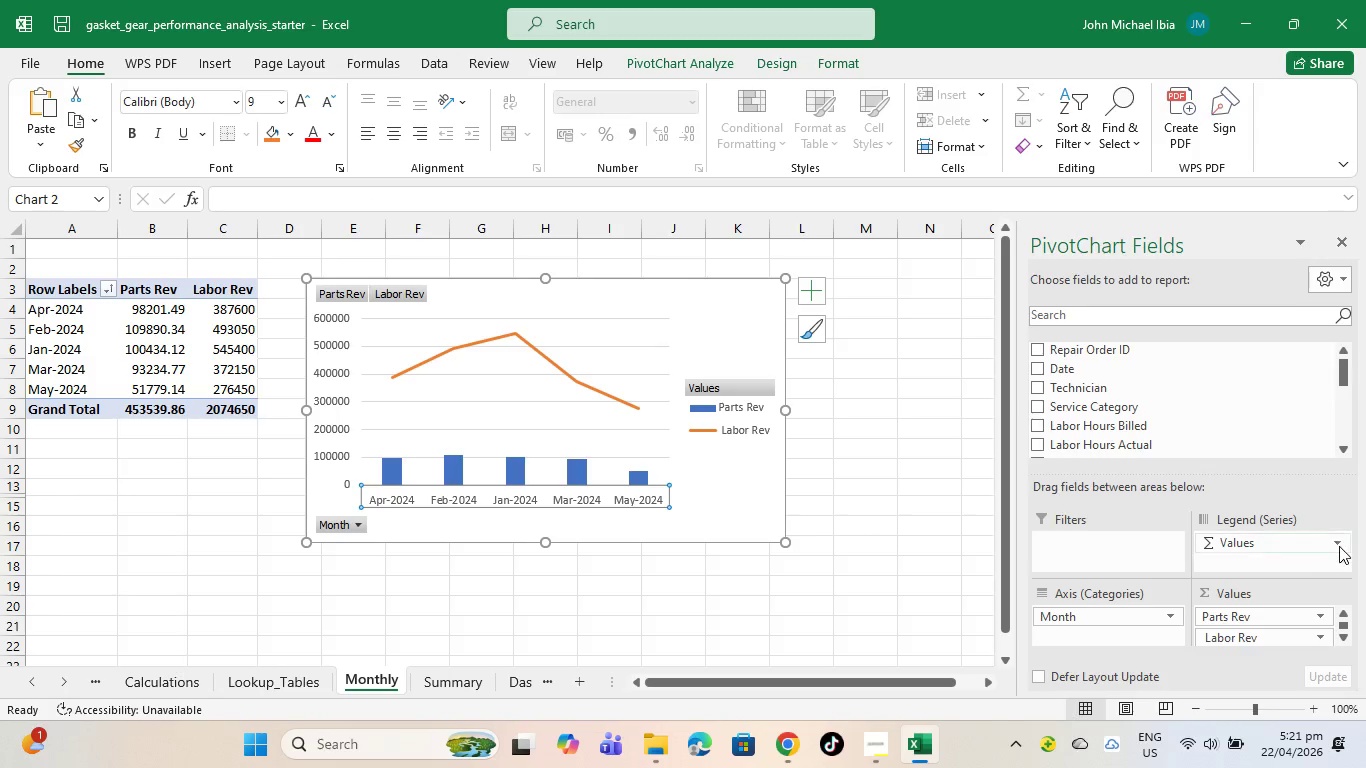 
left_click([1339, 545])
 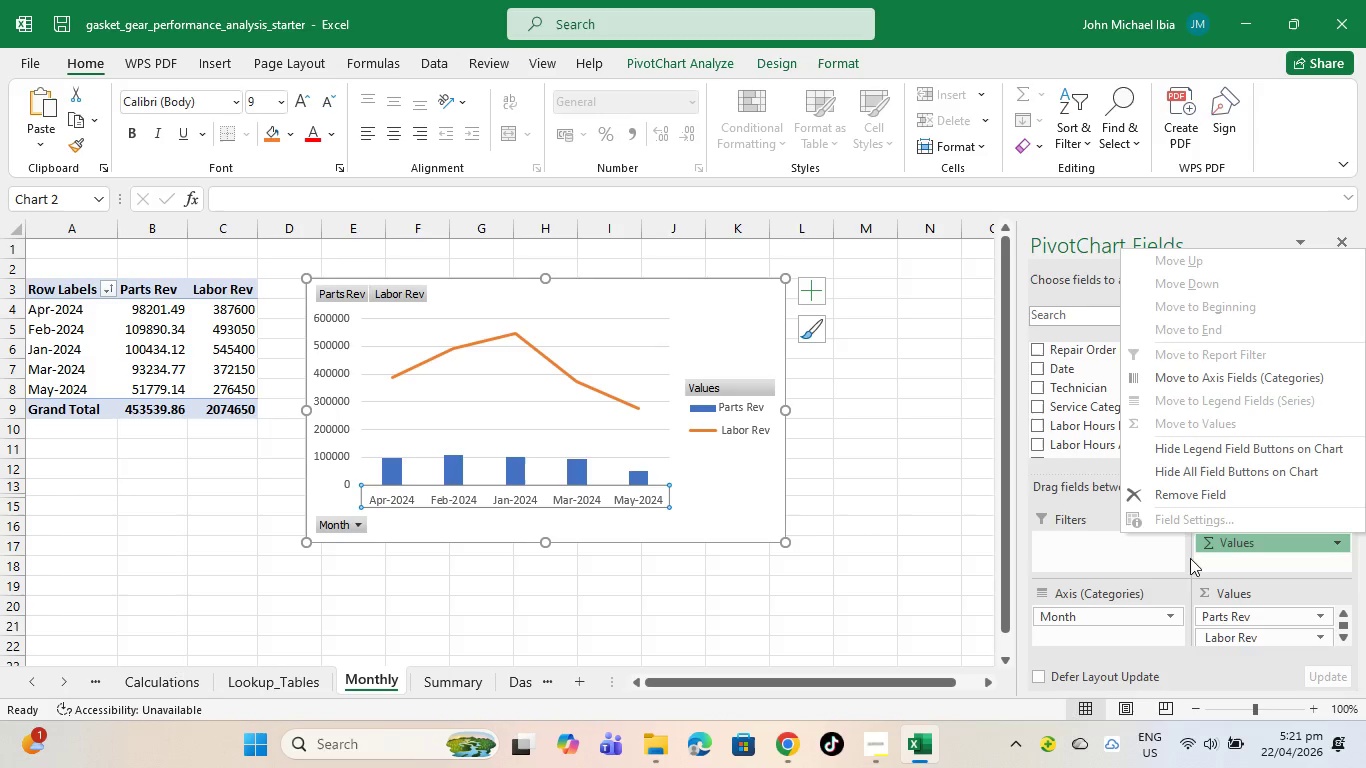 
left_click([1143, 544])
 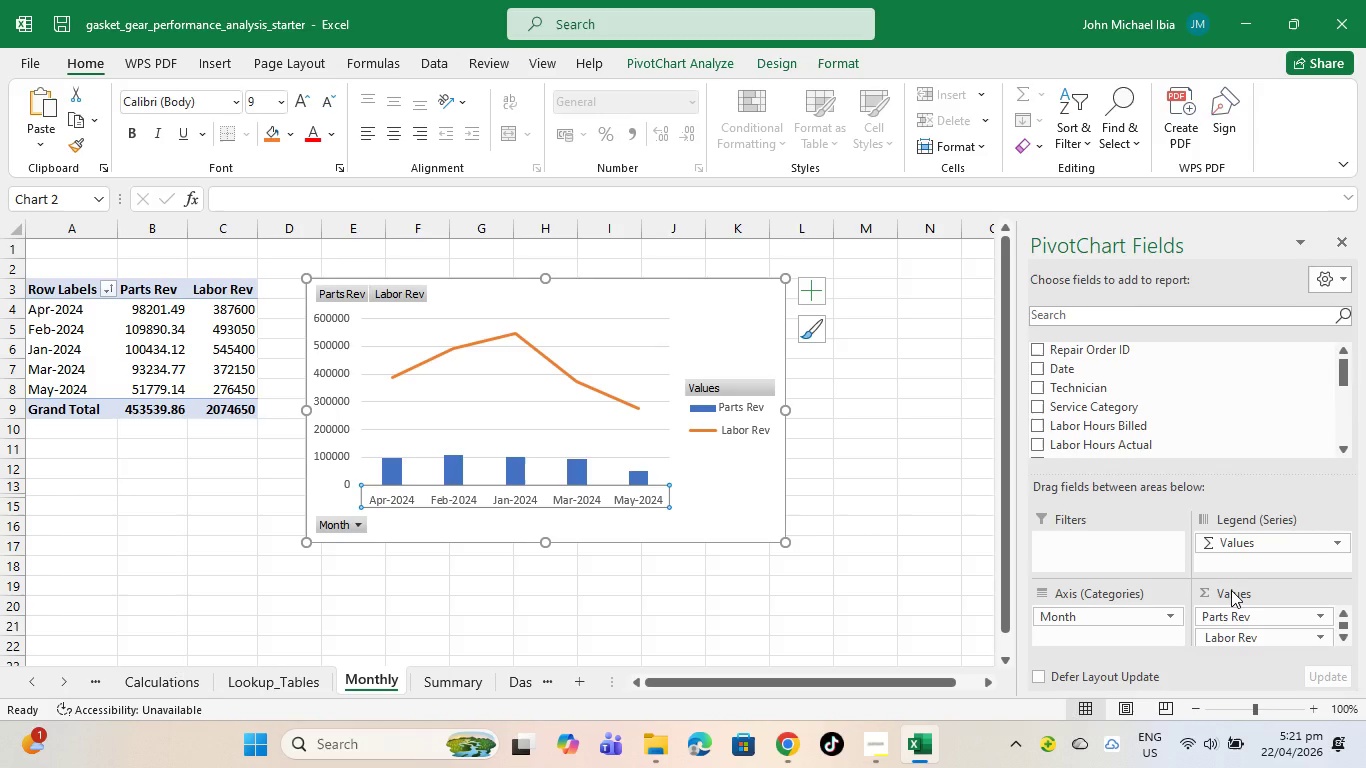 
scroll: coordinate [1231, 590], scroll_direction: down, amount: 5.0
 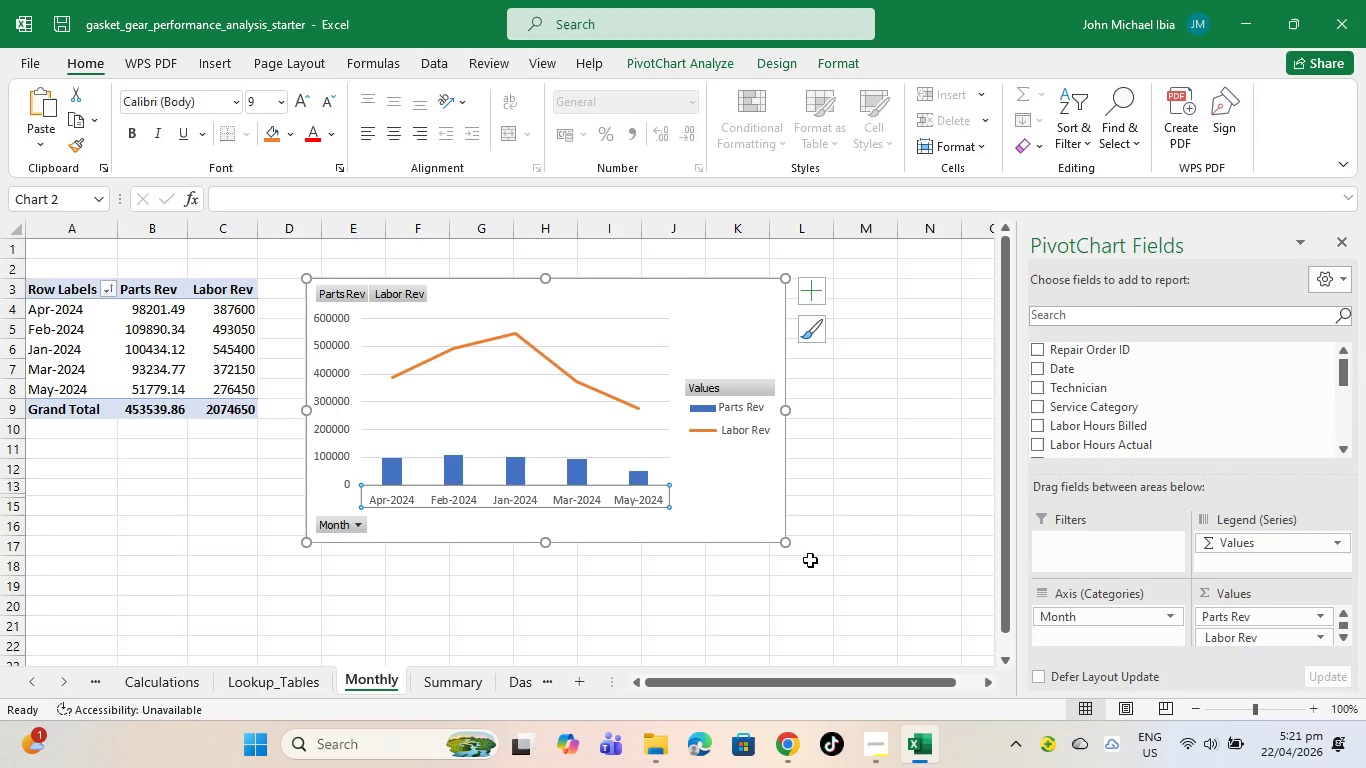 
left_click([810, 560])
 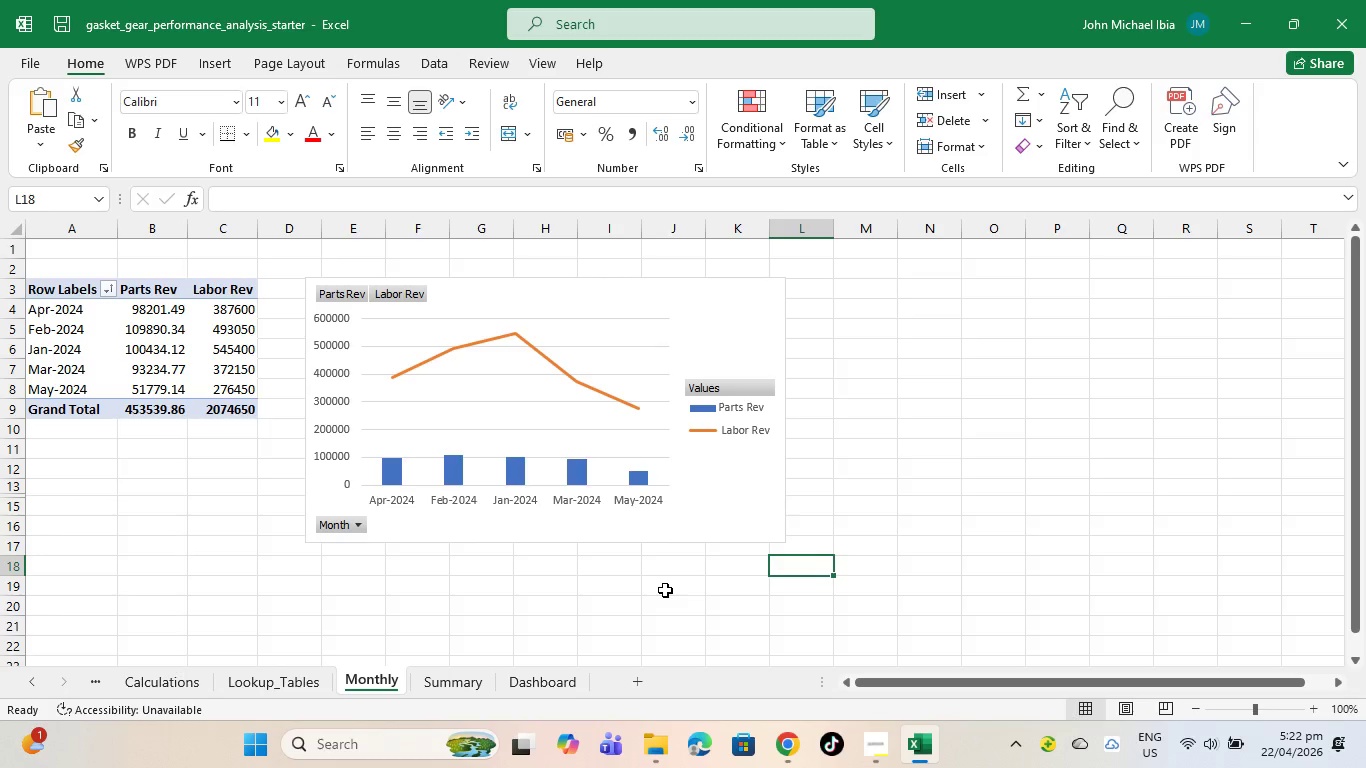 
wait(15.92)
 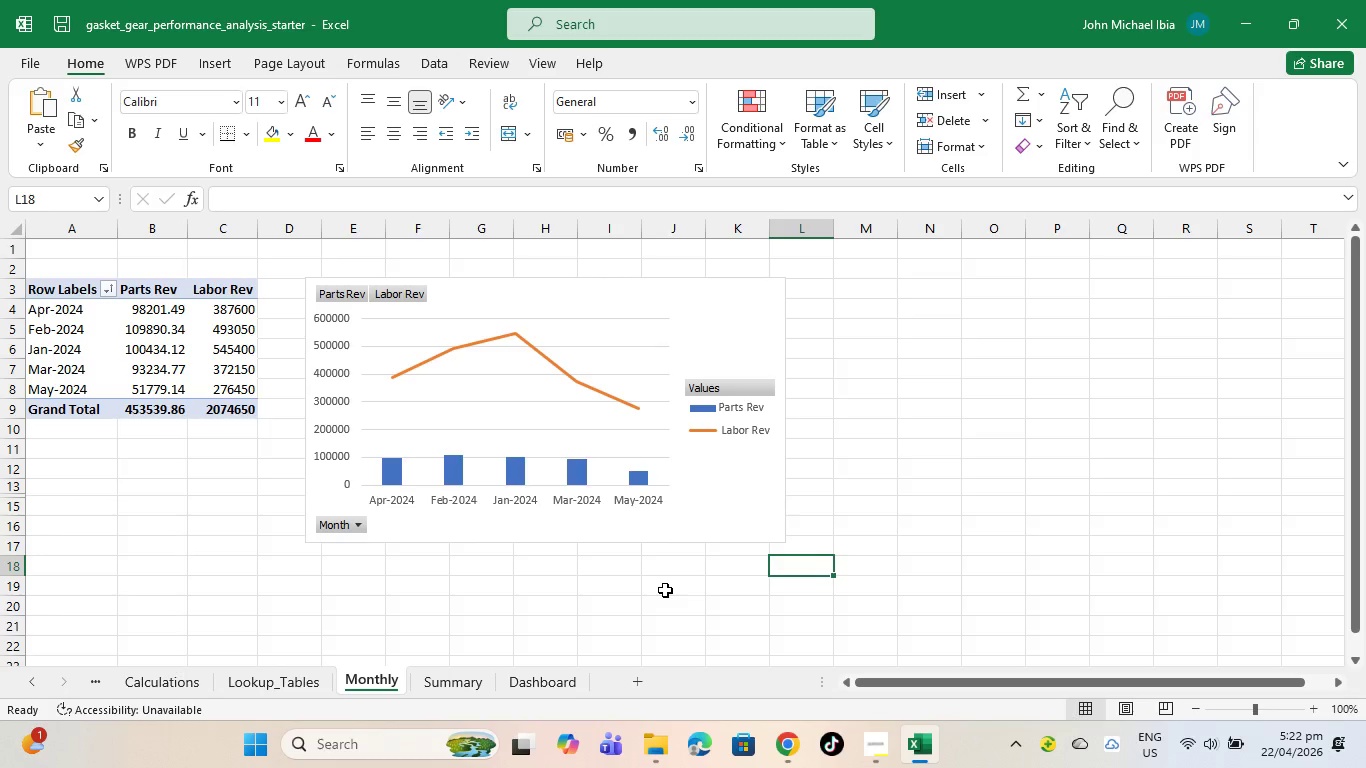 
left_click([510, 676])
 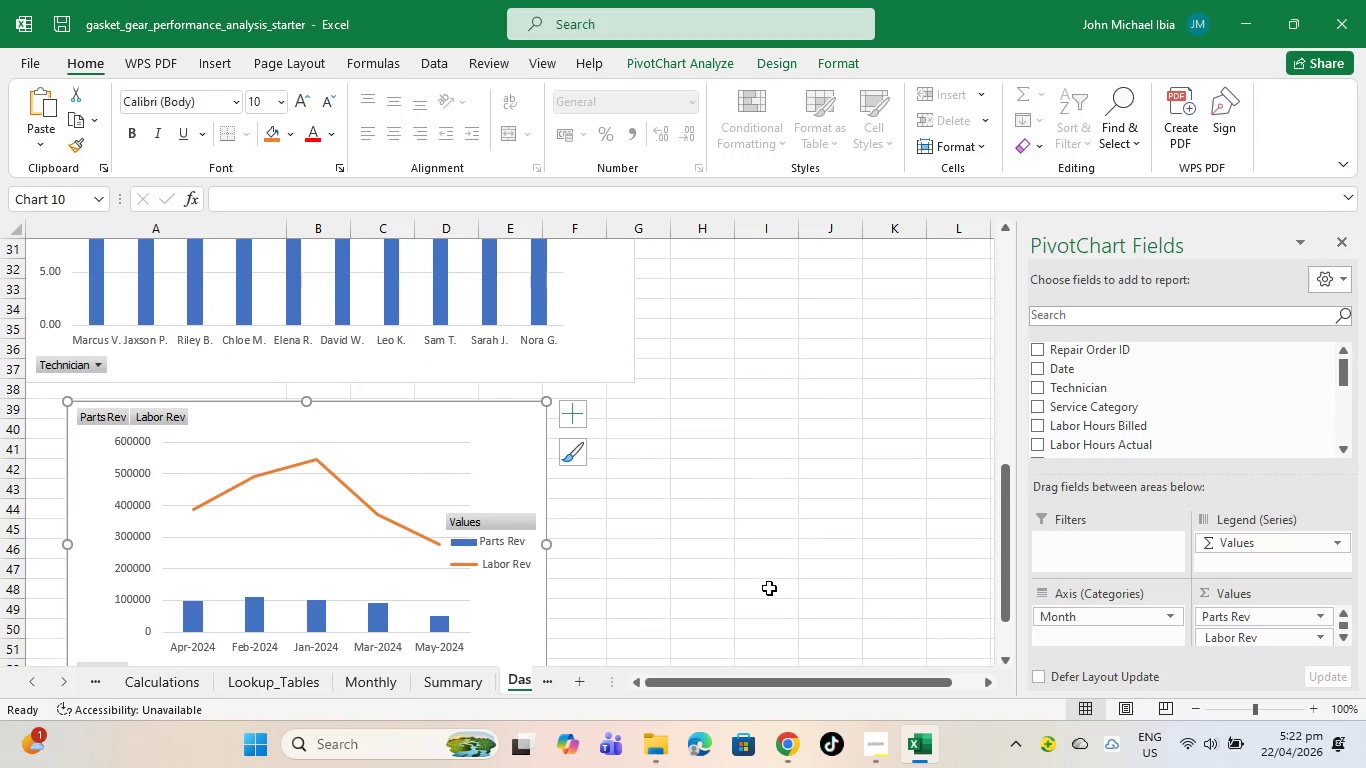 
scroll: coordinate [775, 590], scroll_direction: up, amount: 4.0
 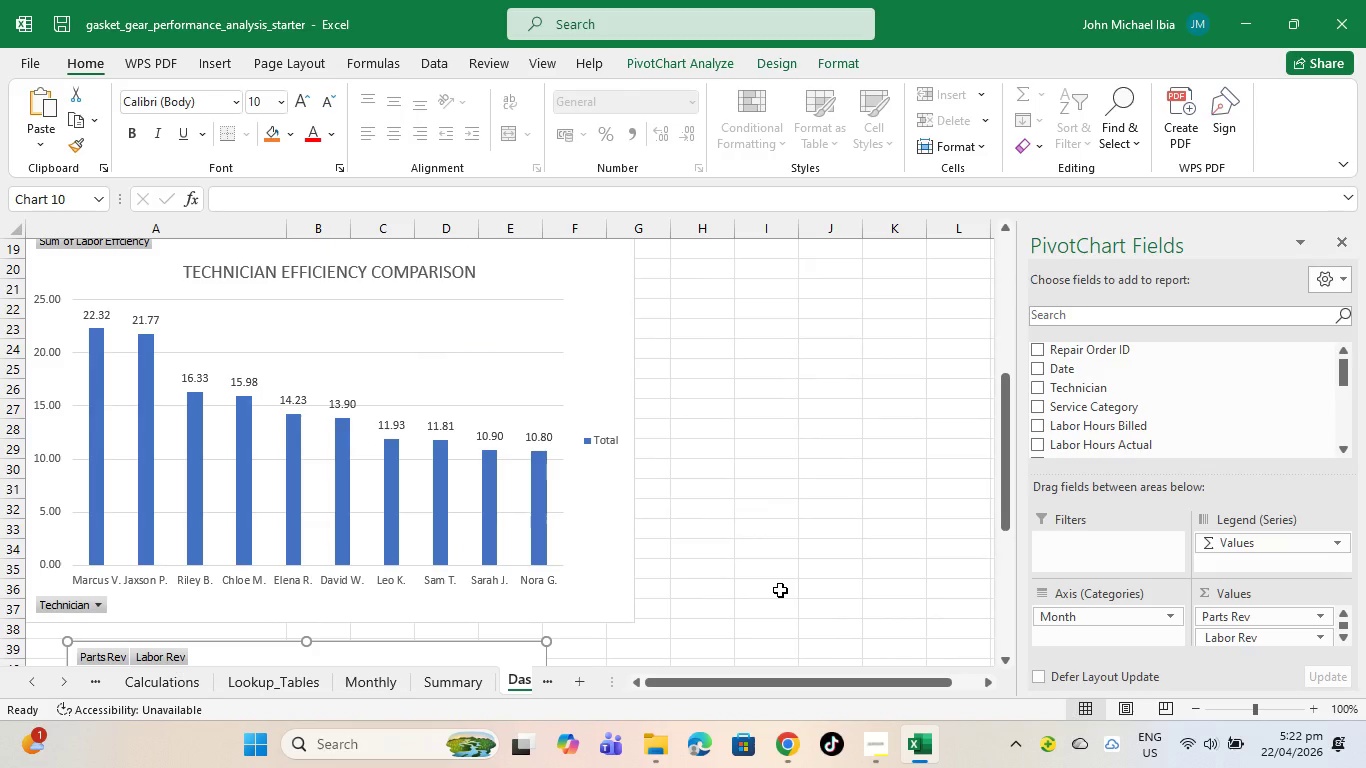 
scroll: coordinate [521, 522], scroll_direction: down, amount: 5.0
 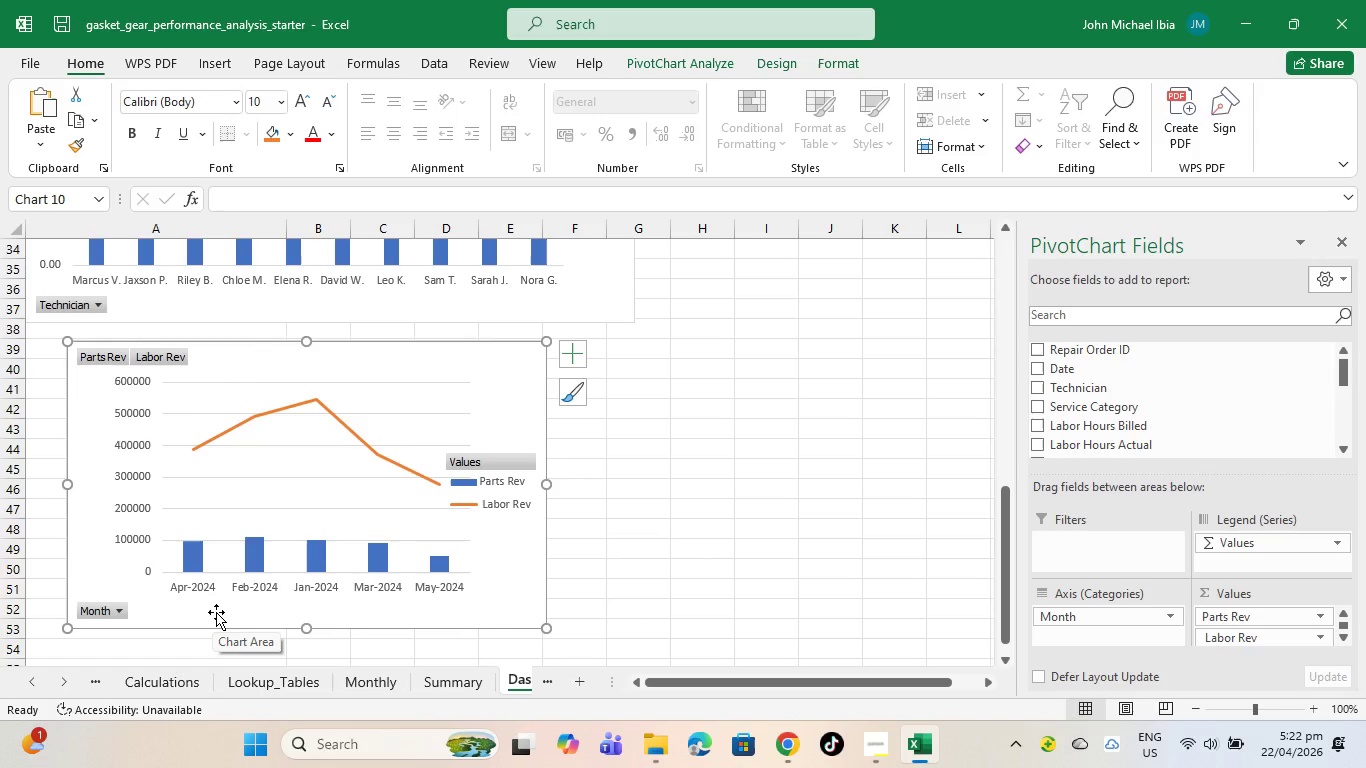 
wait(10.96)
 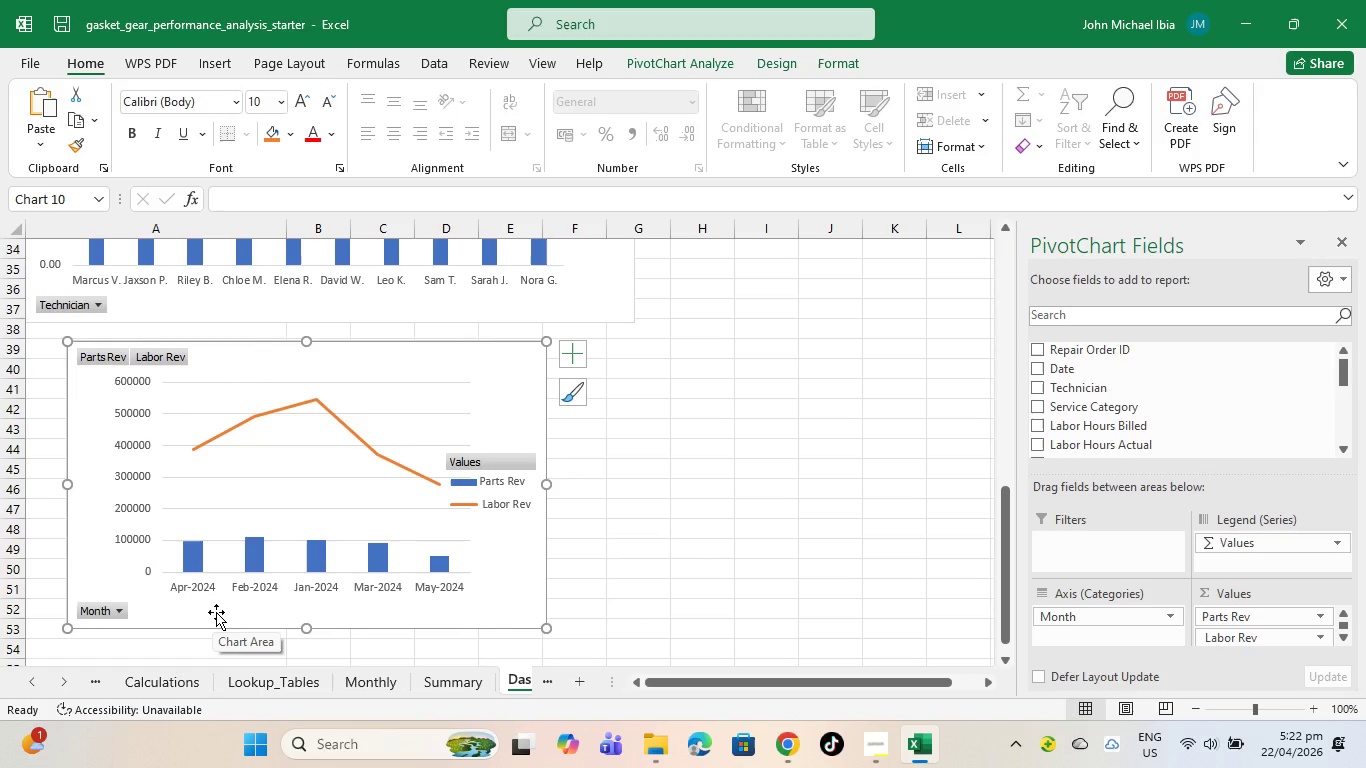 
left_click([363, 678])
 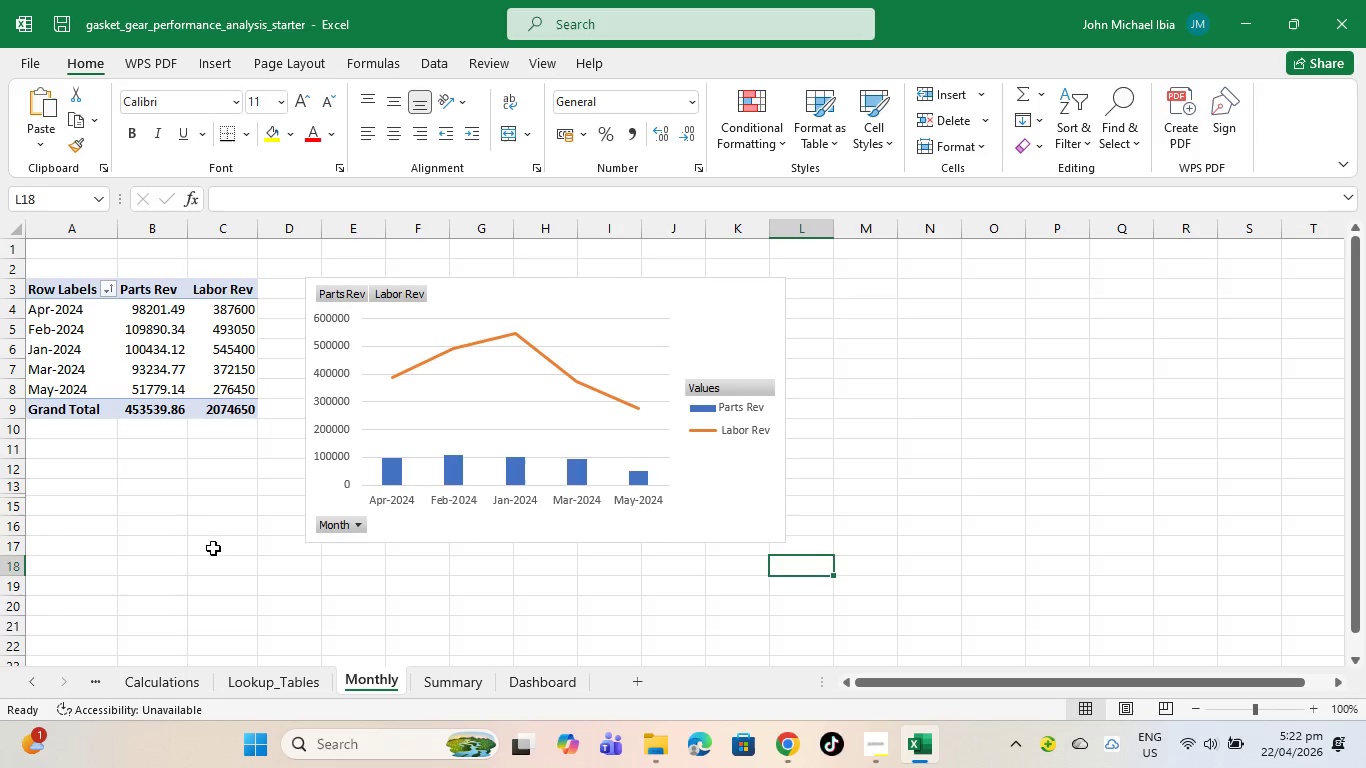 
scroll: coordinate [213, 546], scroll_direction: up, amount: 1.0
 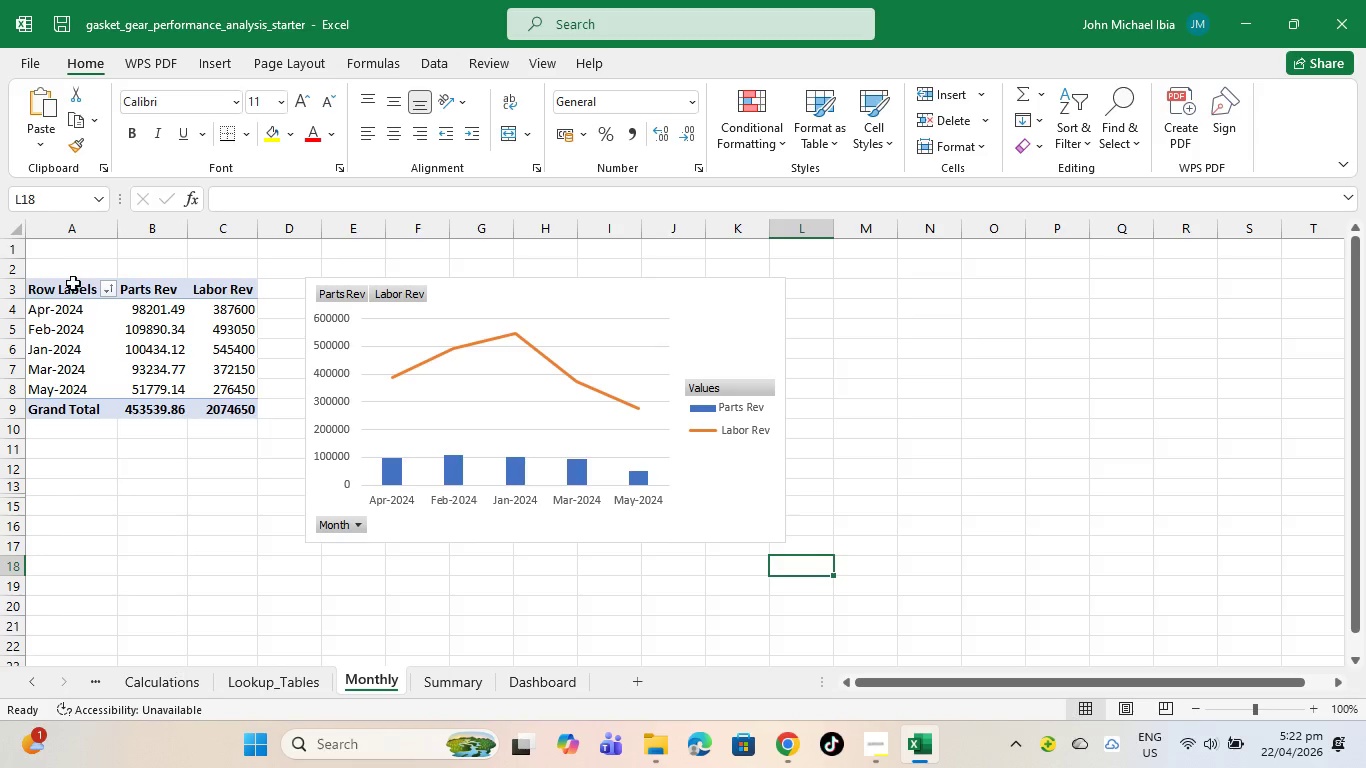 
left_click_drag(start_coordinate=[72, 284], to_coordinate=[102, 426])
 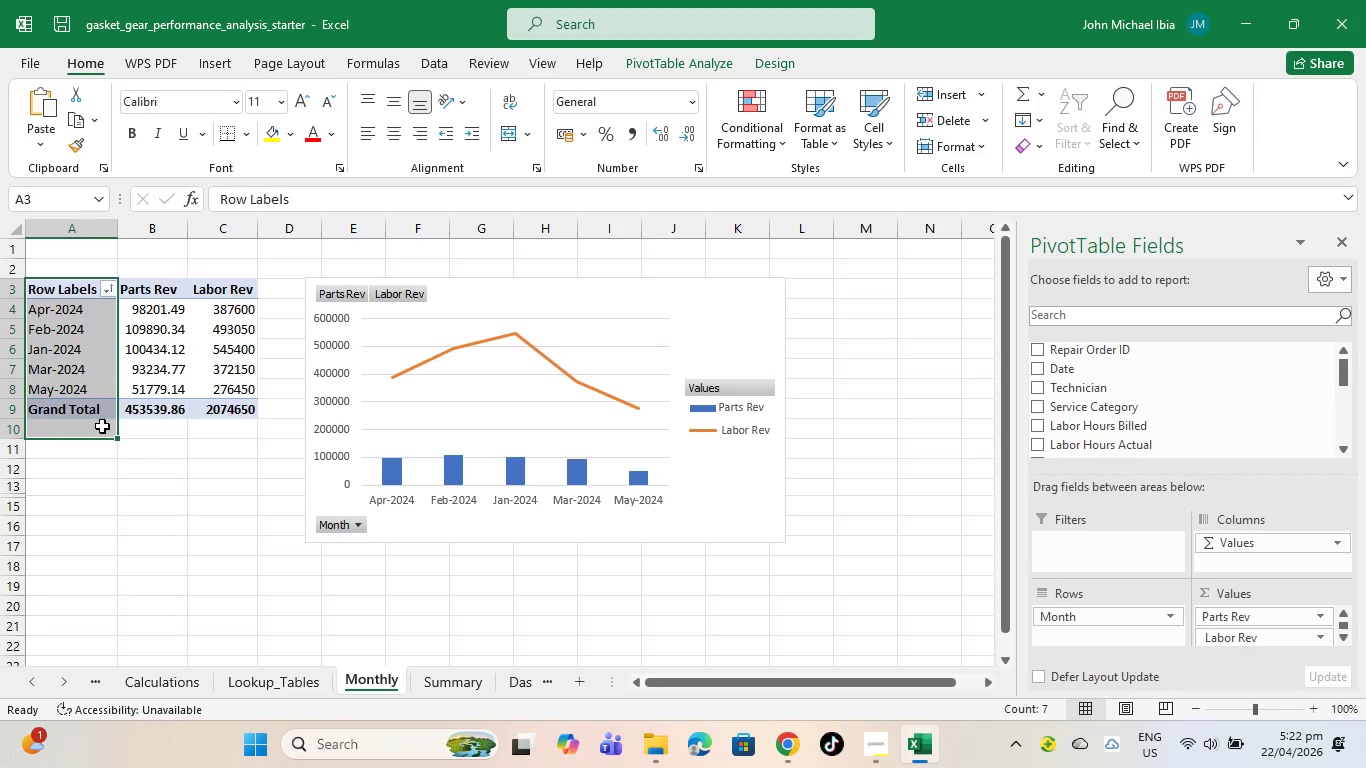 
wait(8.36)
 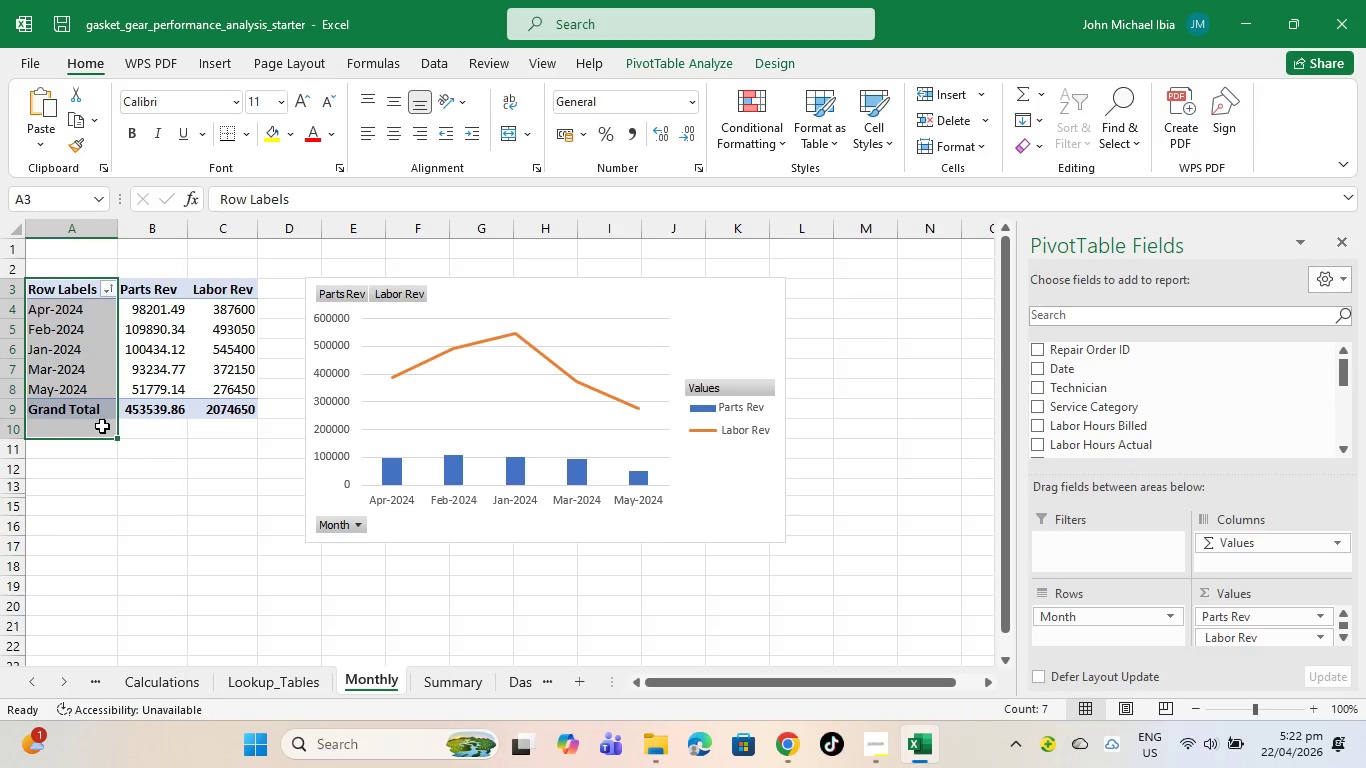 
right_click([89, 412])
 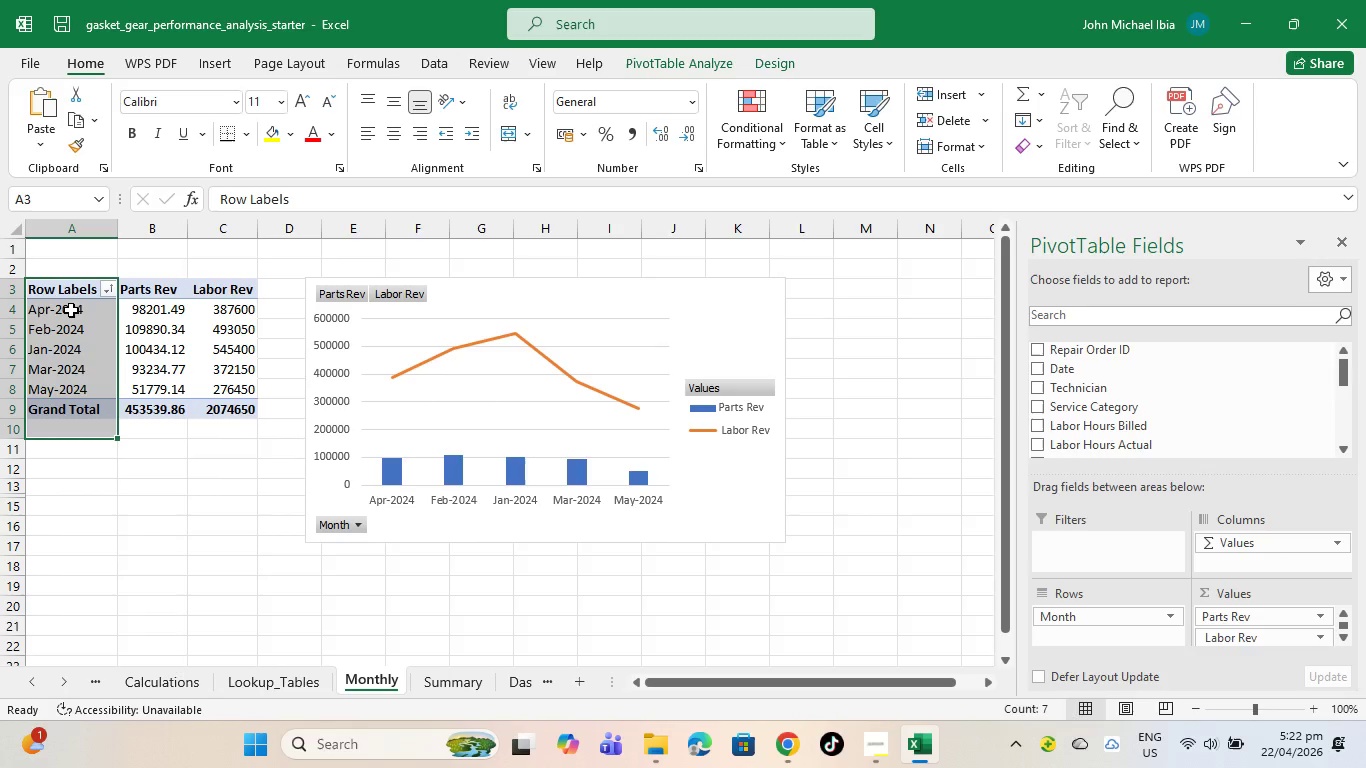 
double_click([71, 310])
 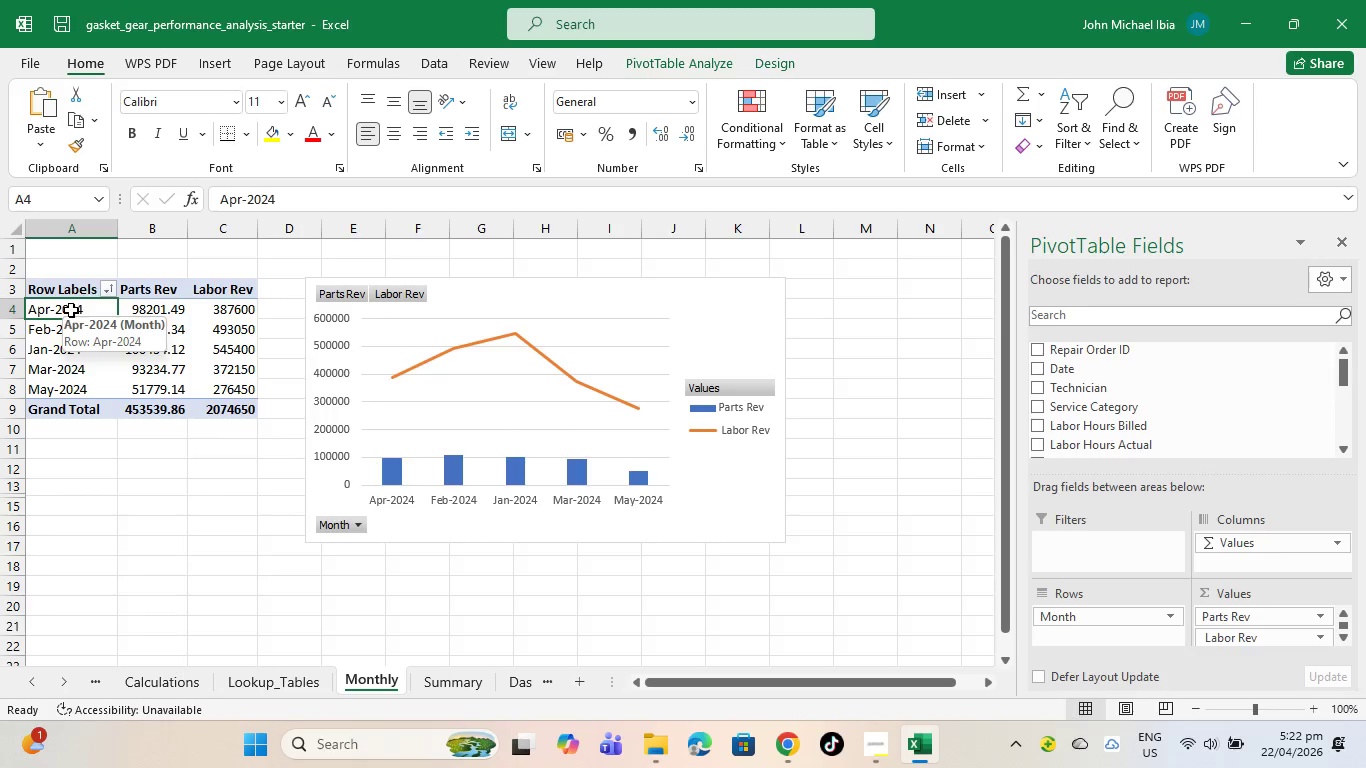 
left_click_drag(start_coordinate=[71, 310], to_coordinate=[69, 381])
 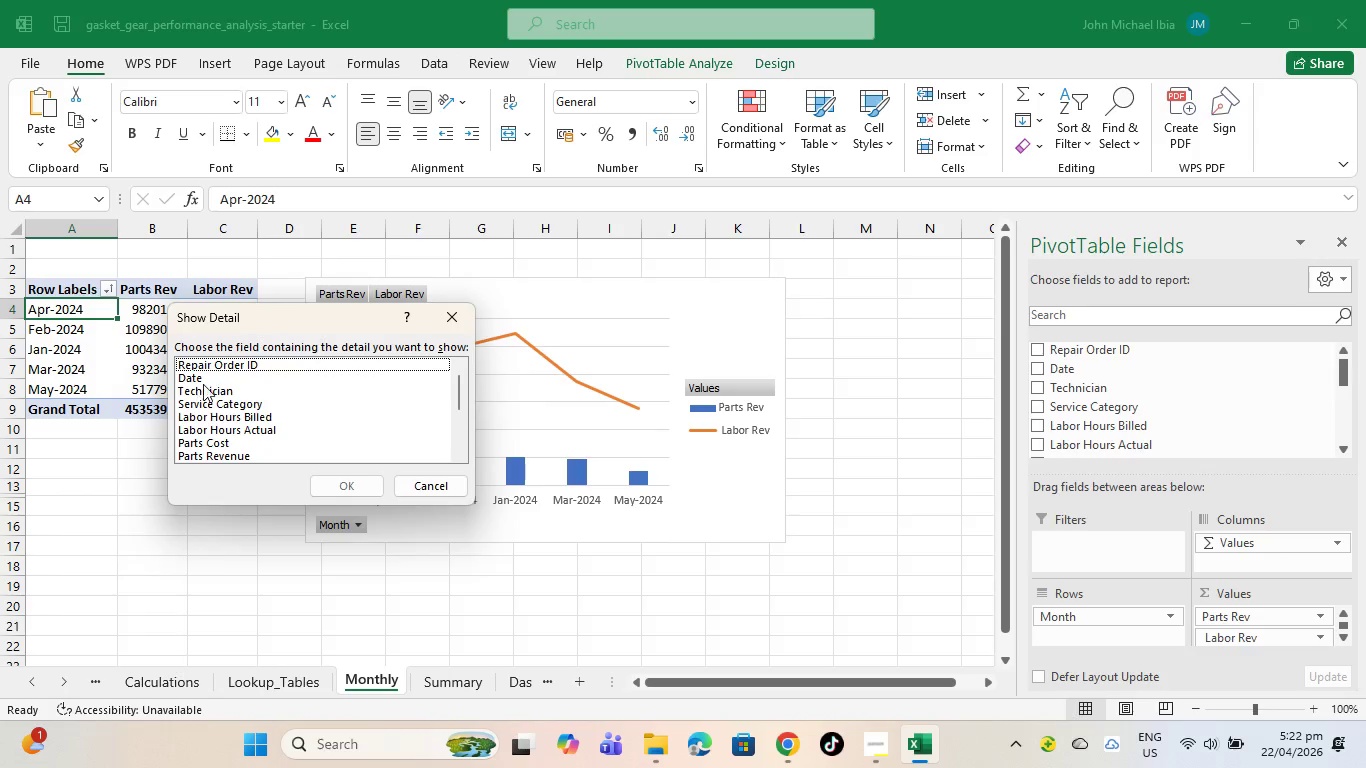 
left_click([202, 379])
 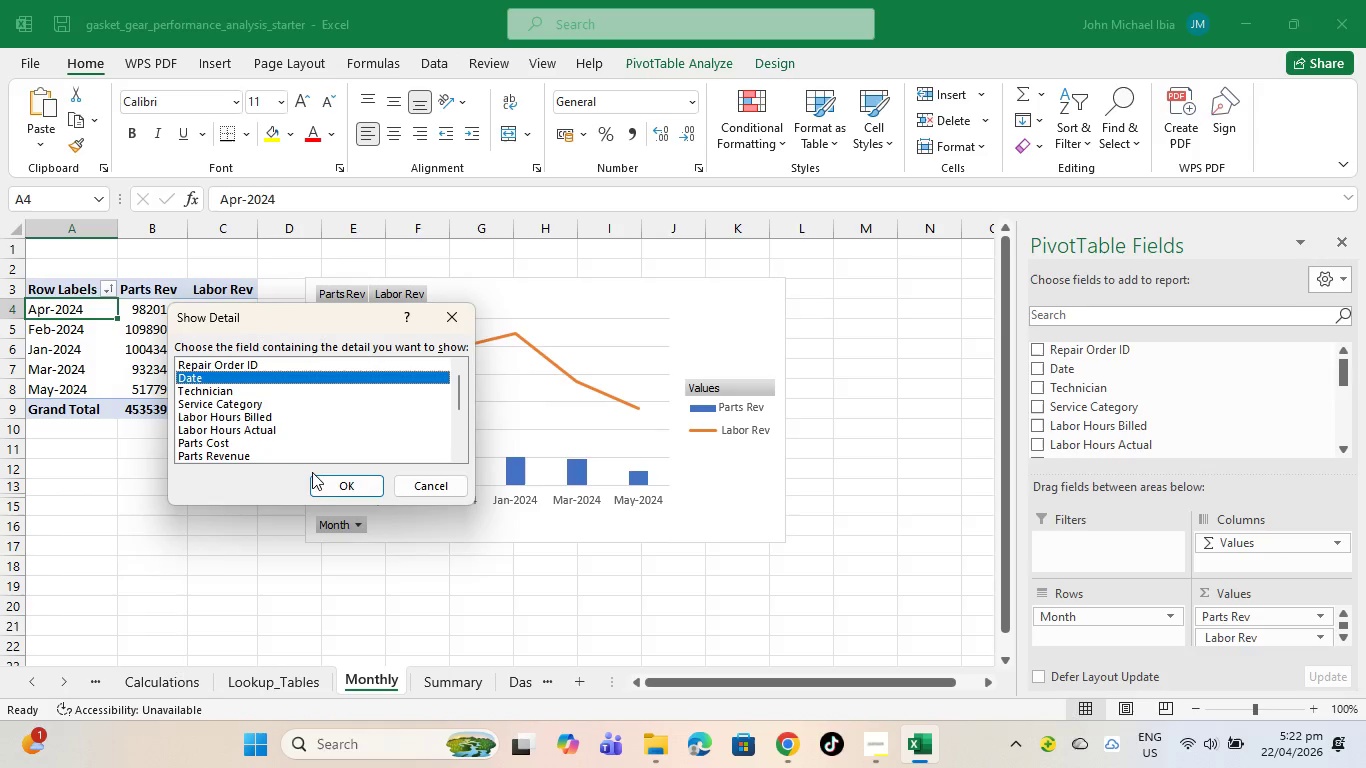 
left_click([328, 477])
 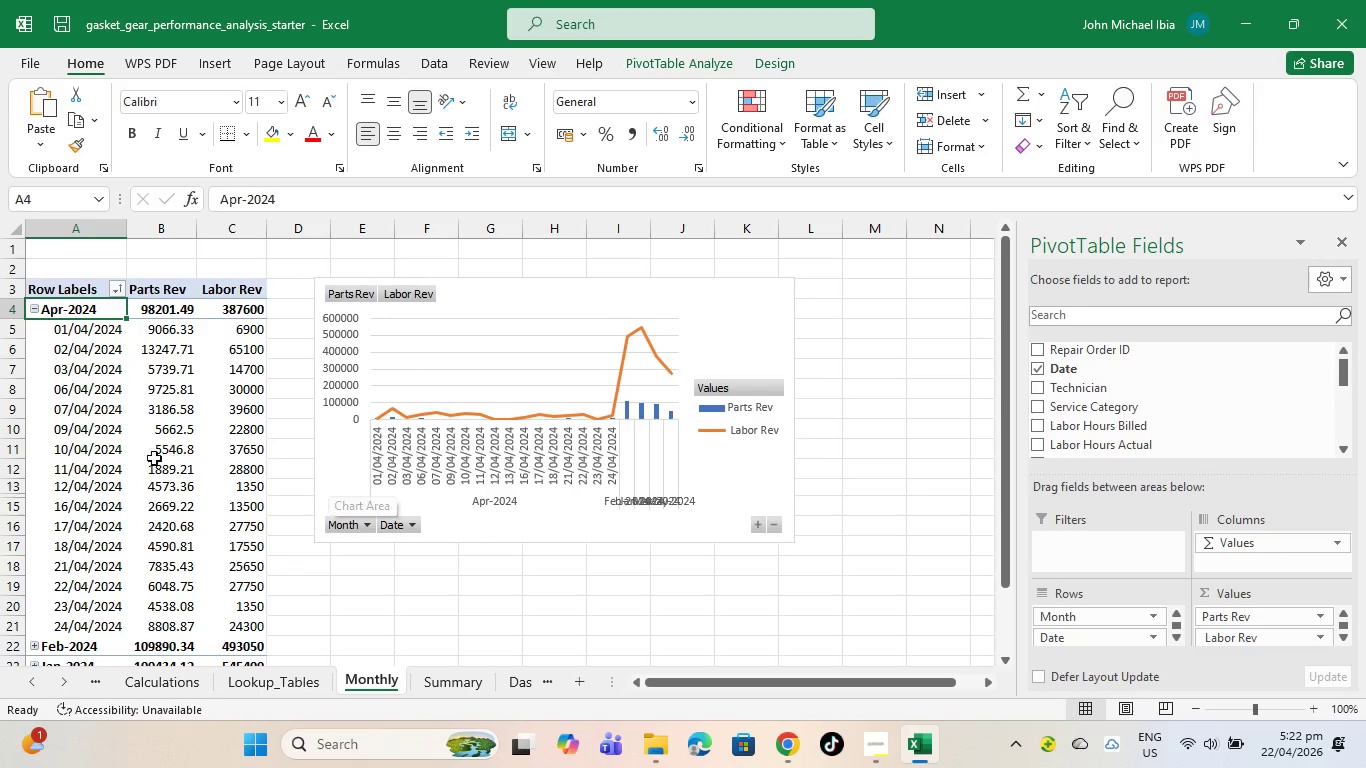 
scroll: coordinate [89, 456], scroll_direction: down, amount: 4.0
 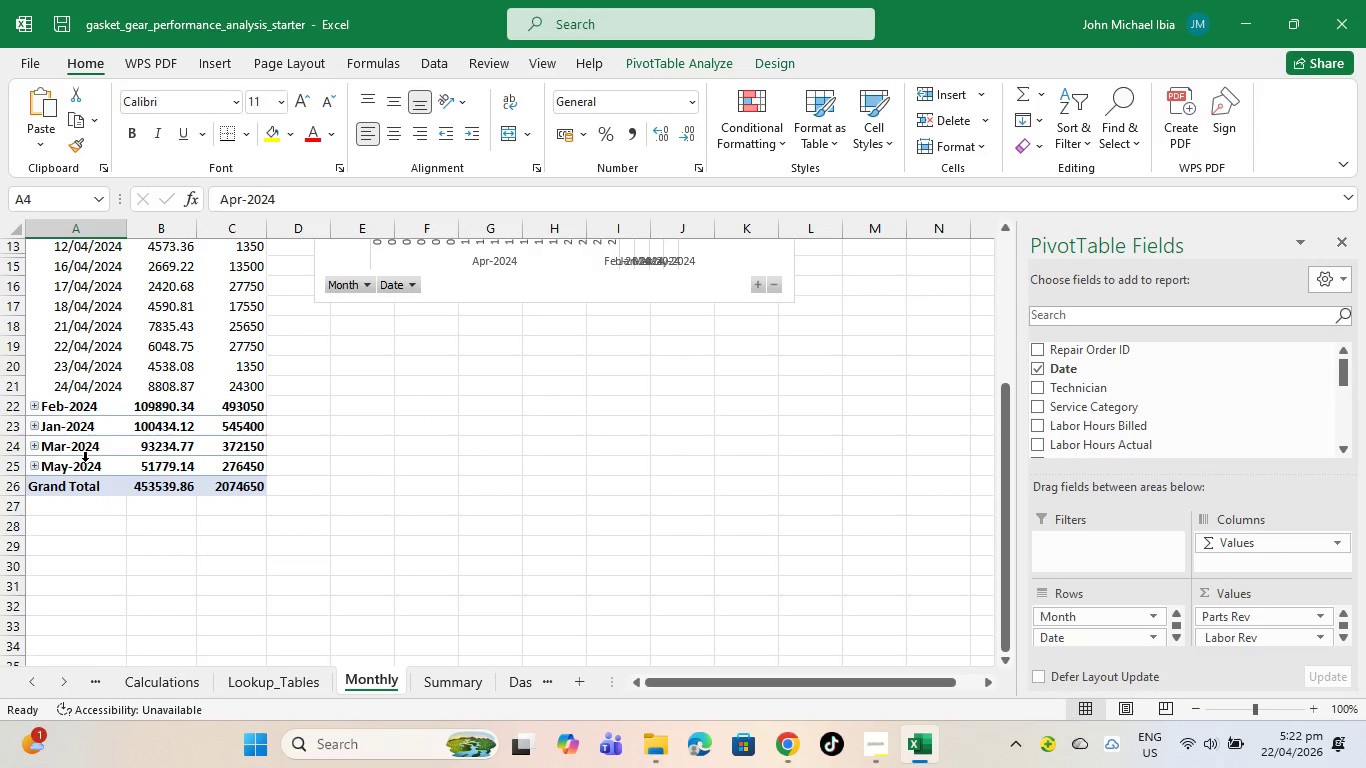 
key(Control+Z)
 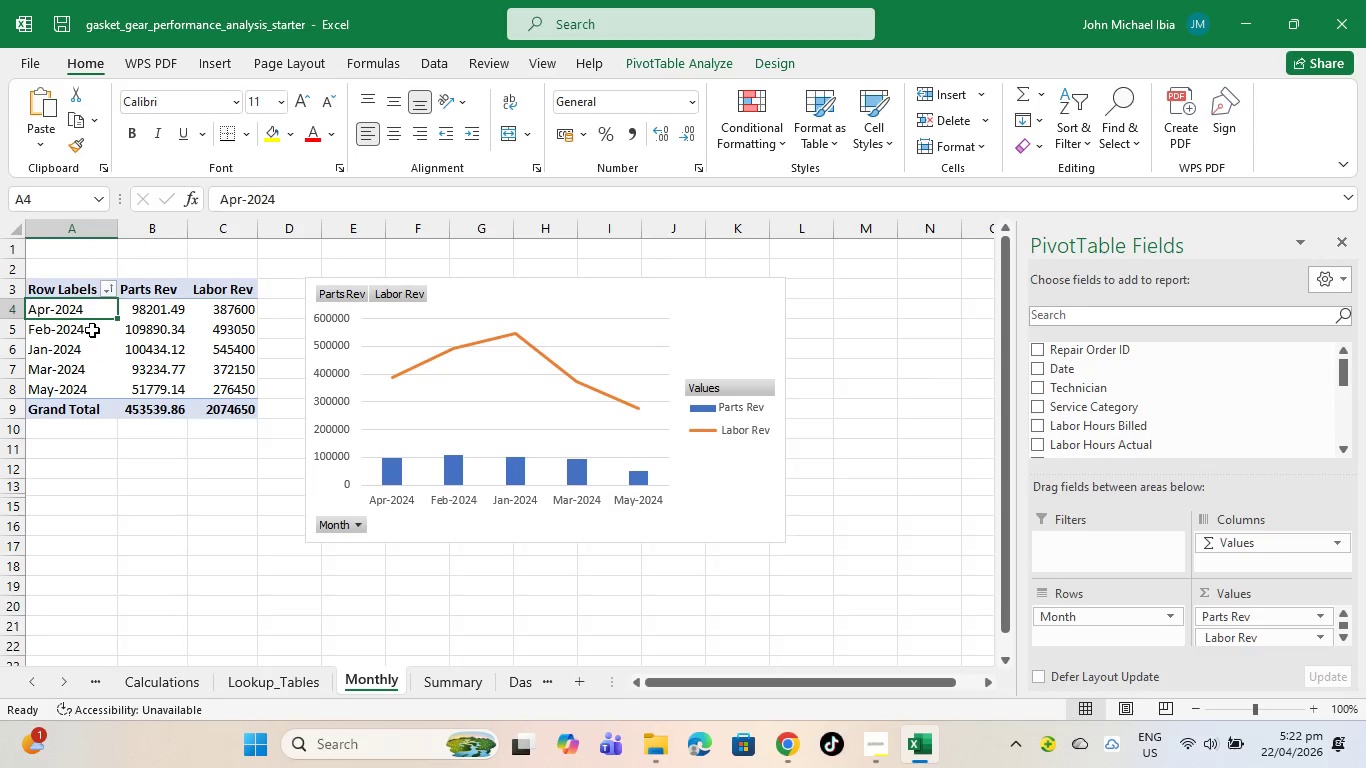 
left_click_drag(start_coordinate=[97, 314], to_coordinate=[89, 397])
 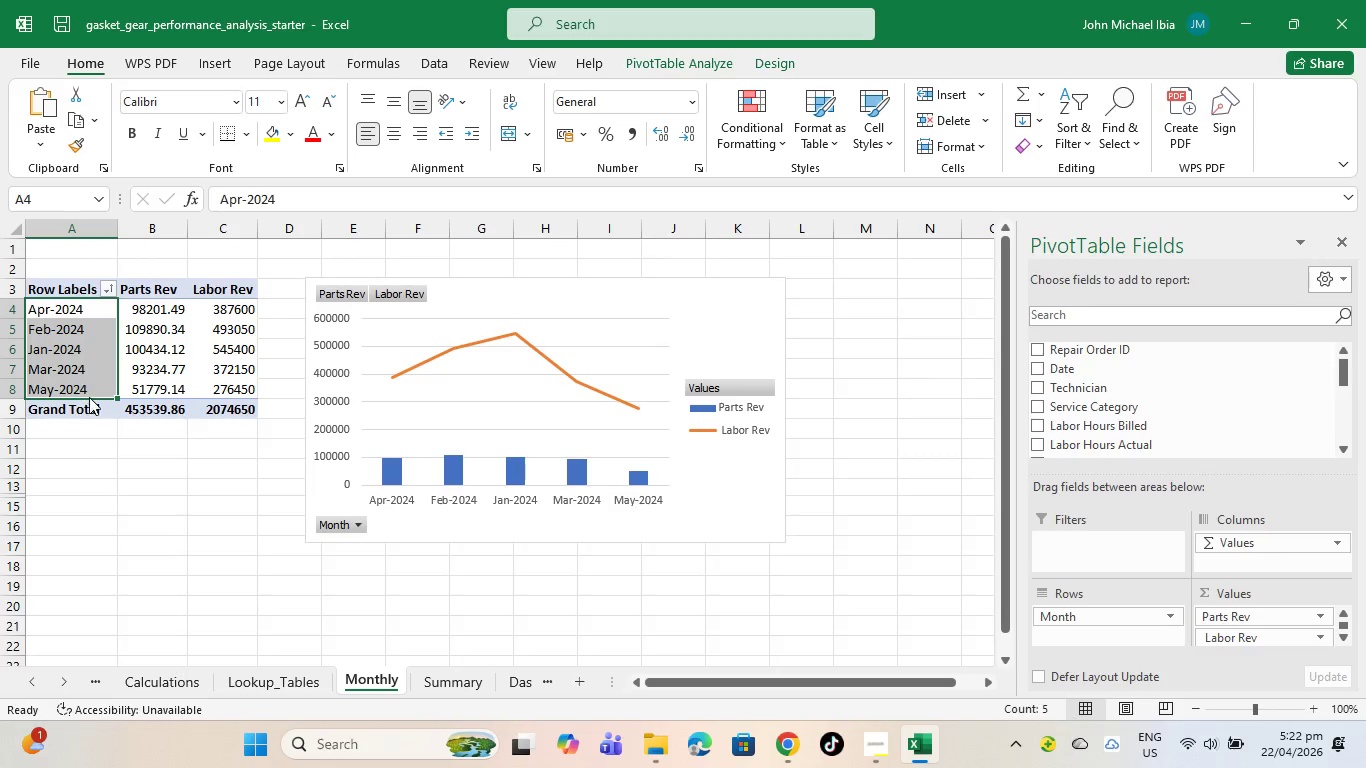 
right_click([89, 397])
 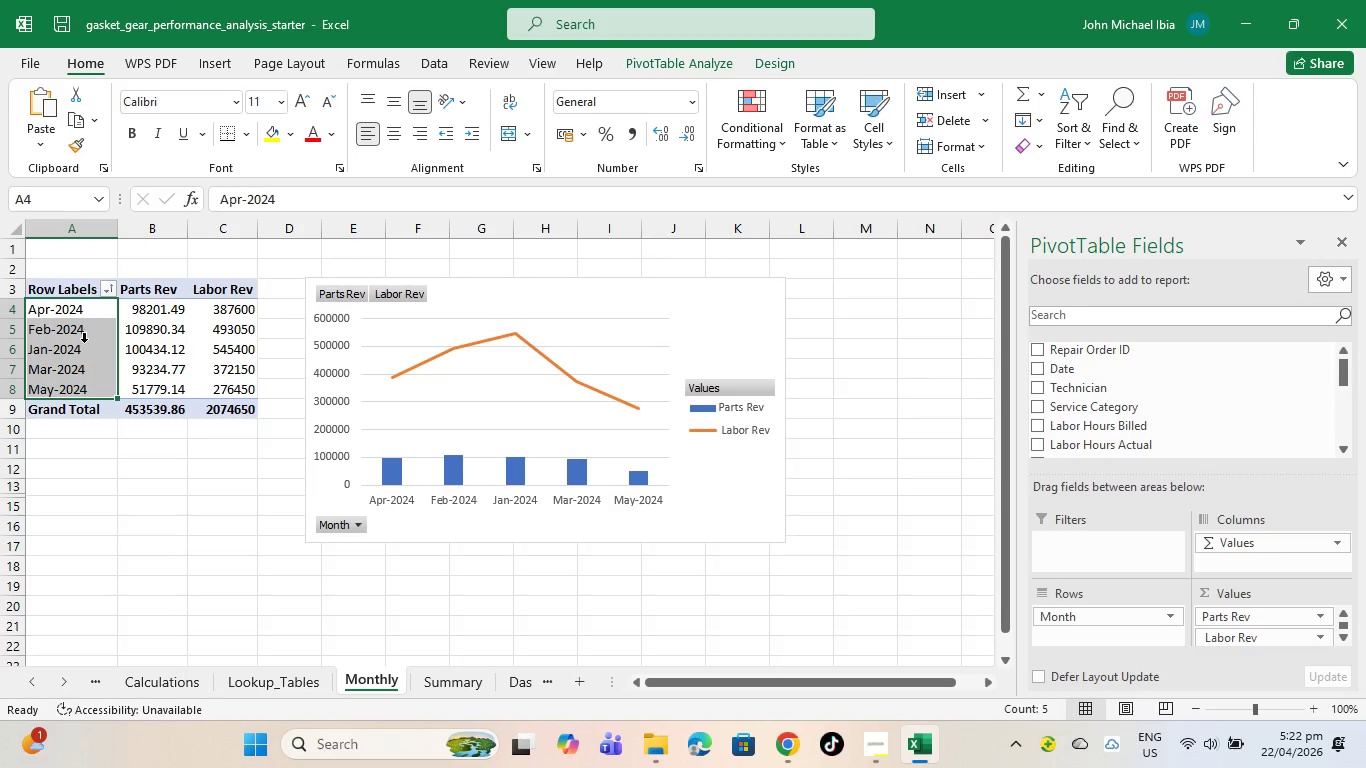 
right_click([84, 342])
 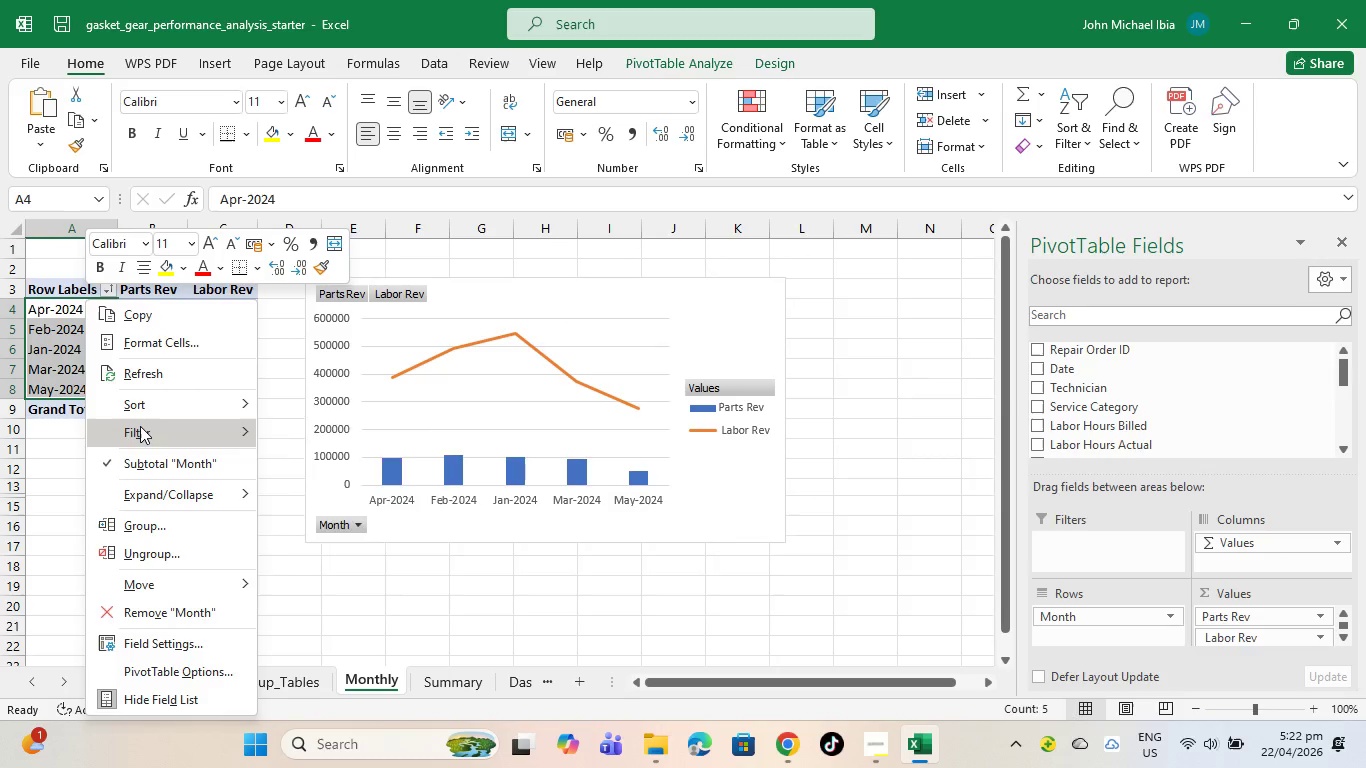 
left_click([141, 425])
 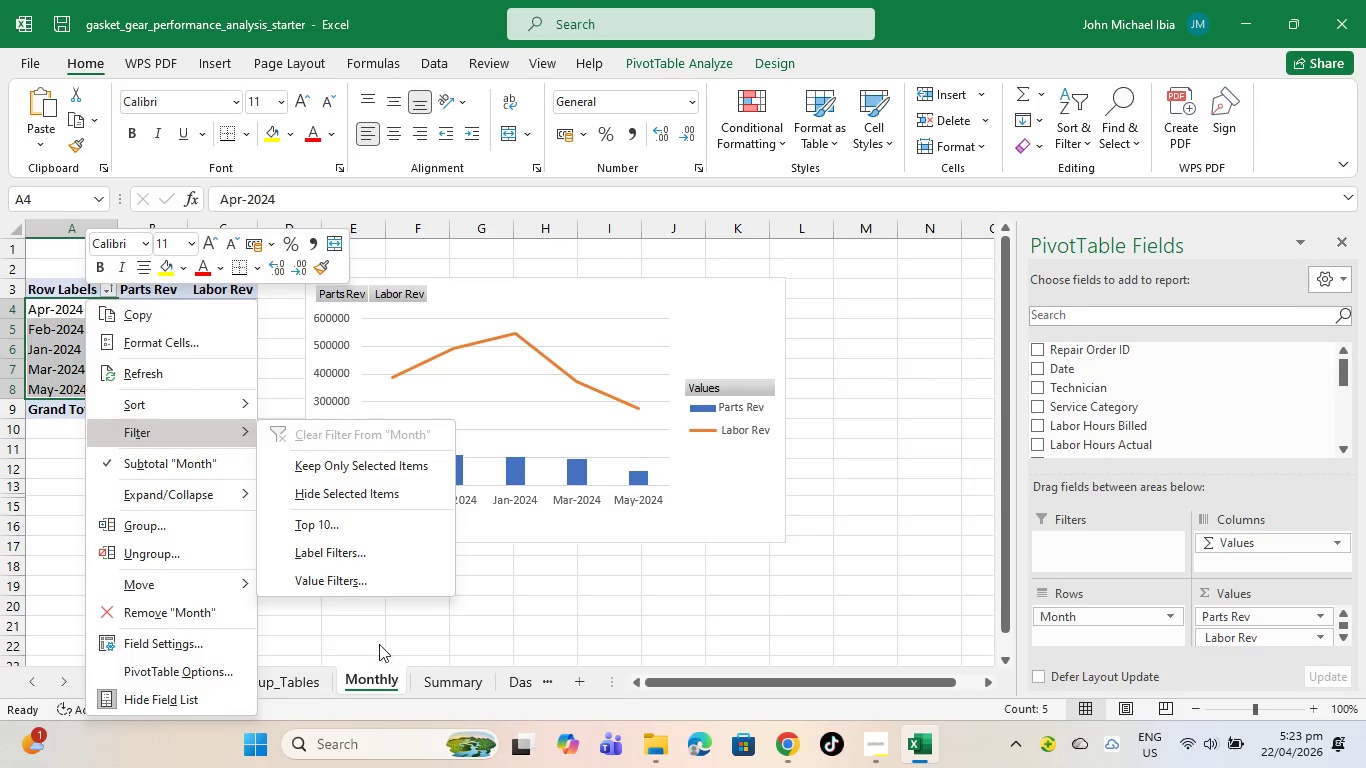 
left_click([344, 559])
 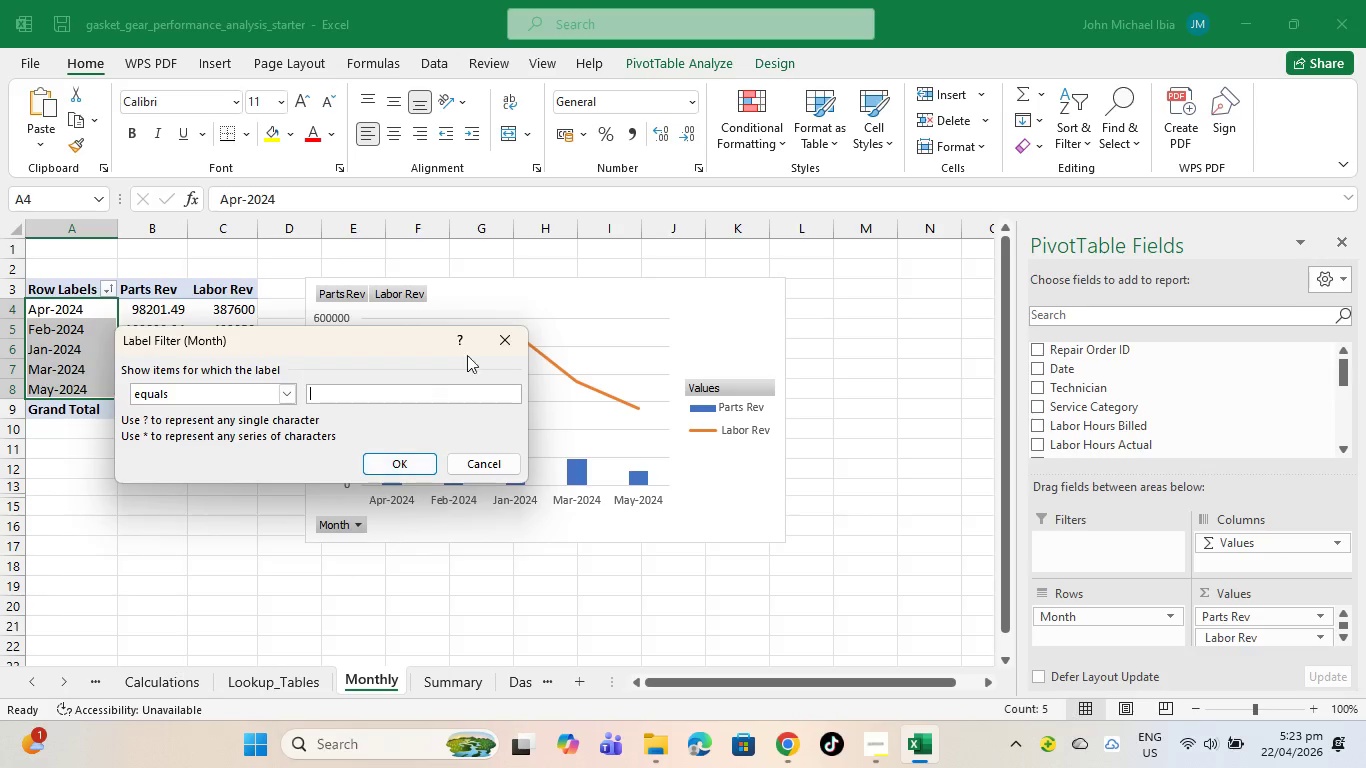 
left_click([514, 330])
 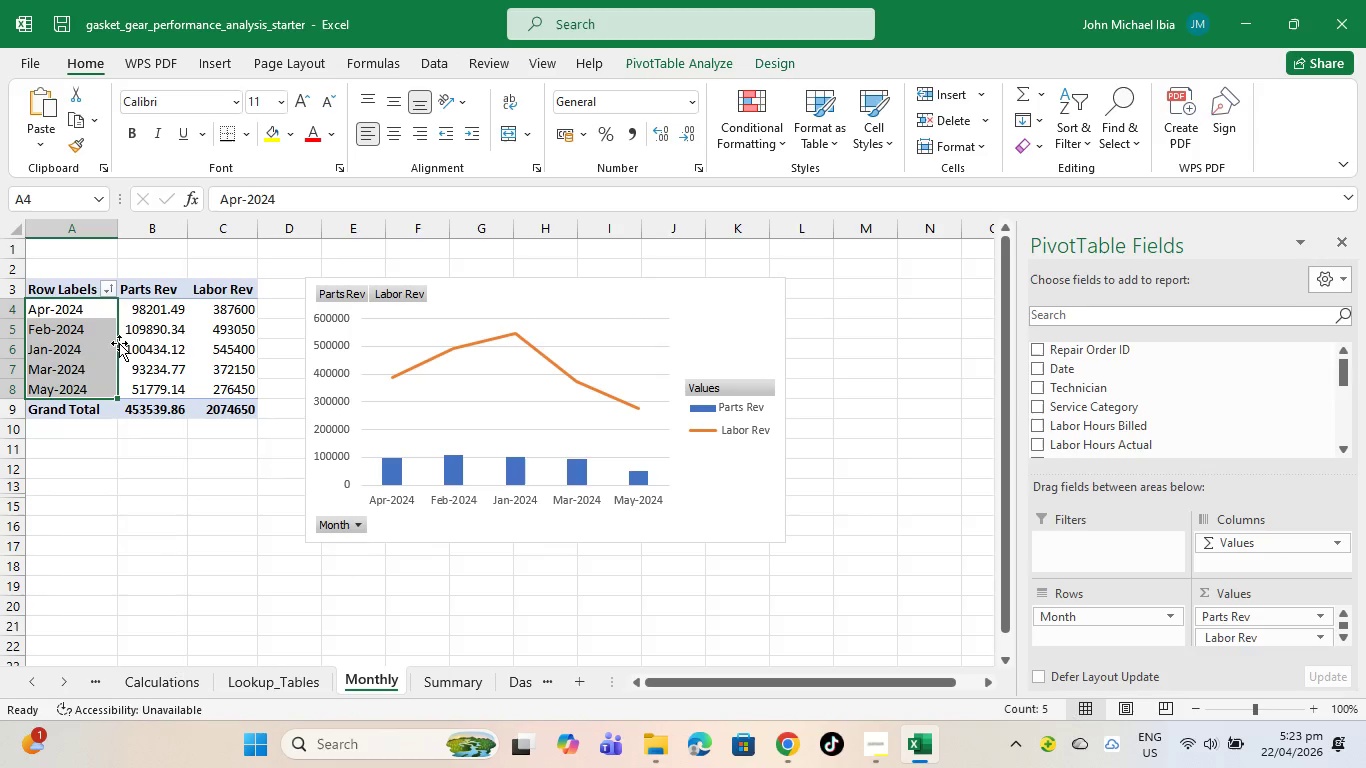 
right_click([116, 343])
 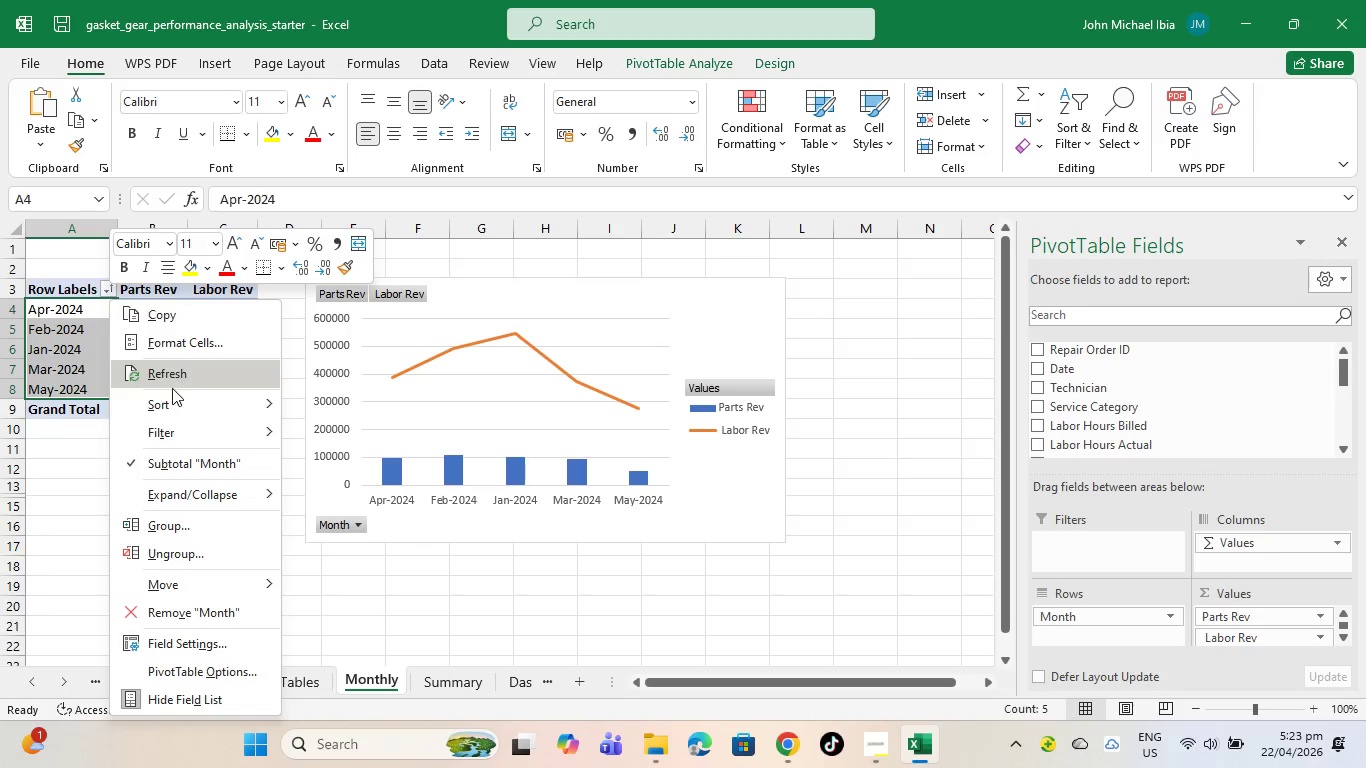 
left_click([174, 403])
 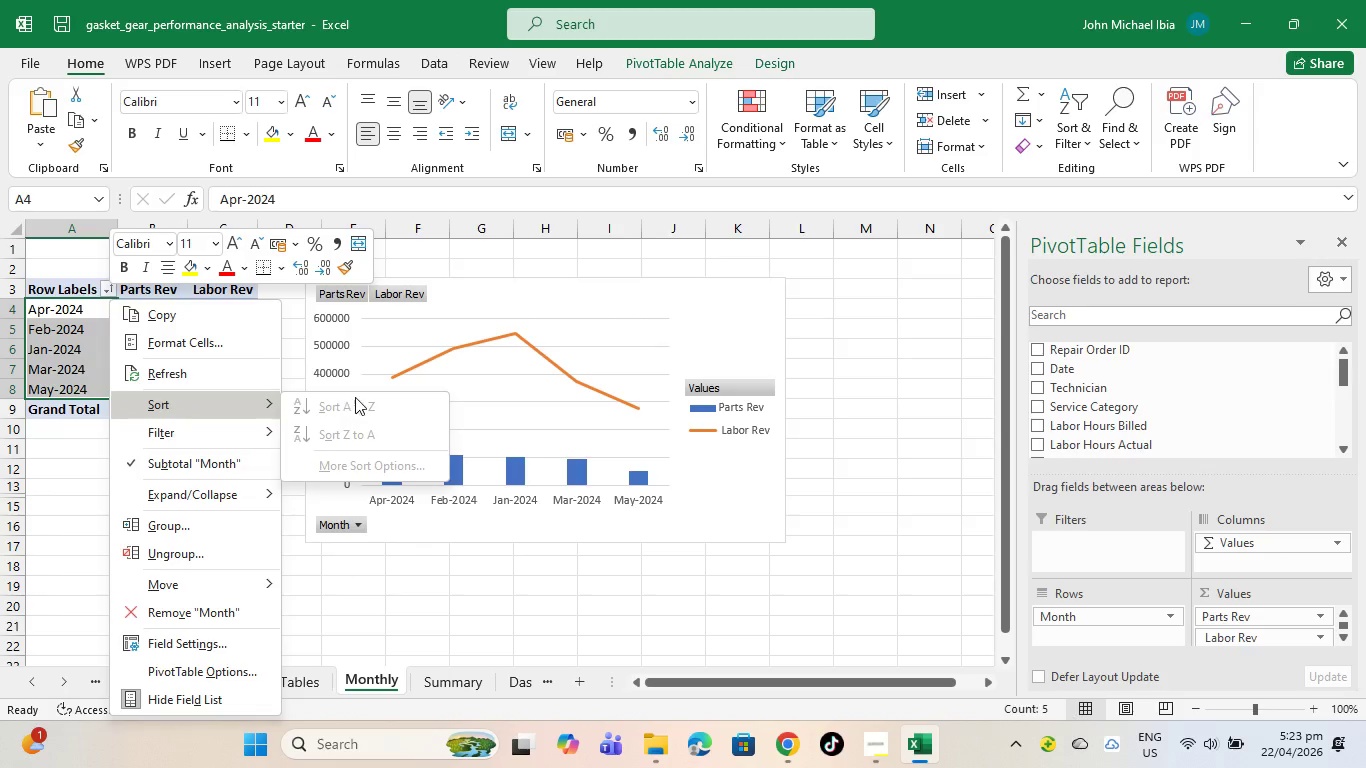 
left_click([901, 364])
 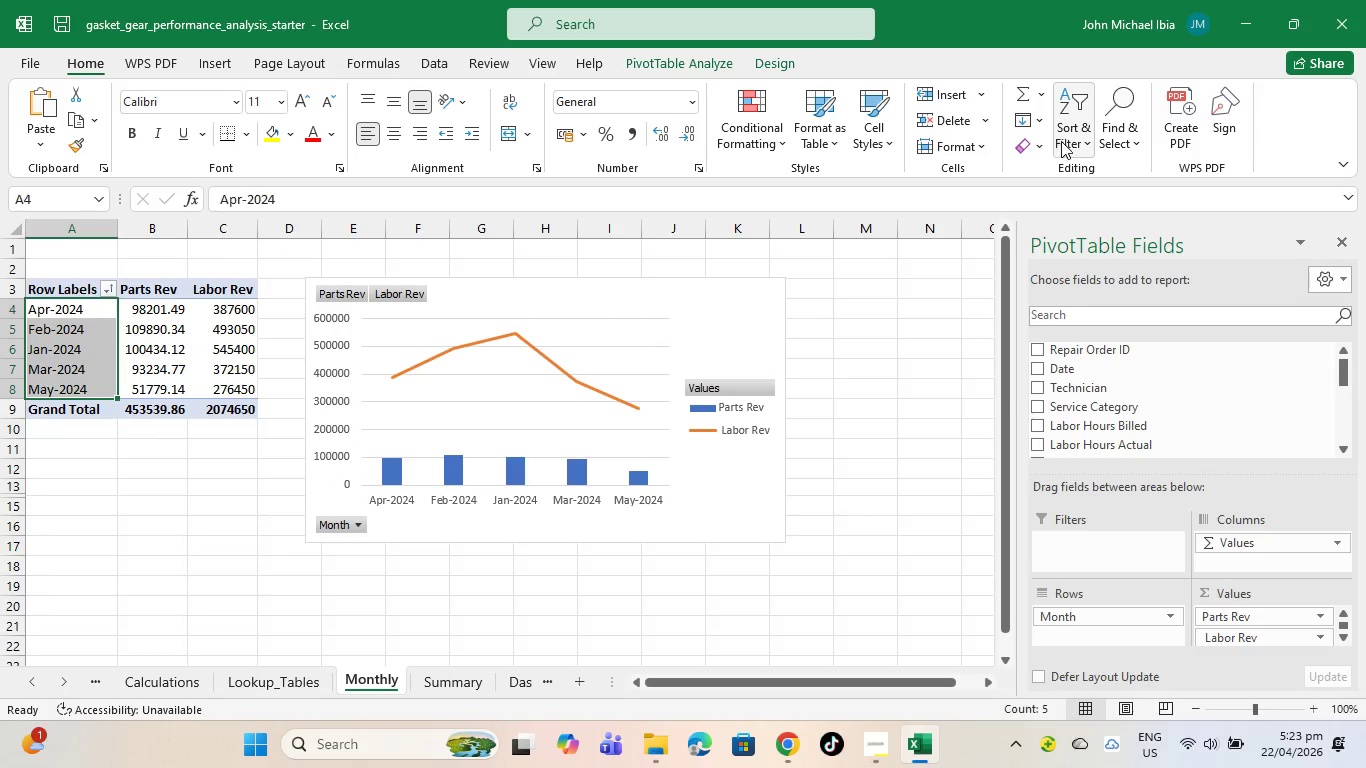 
left_click([1062, 141])
 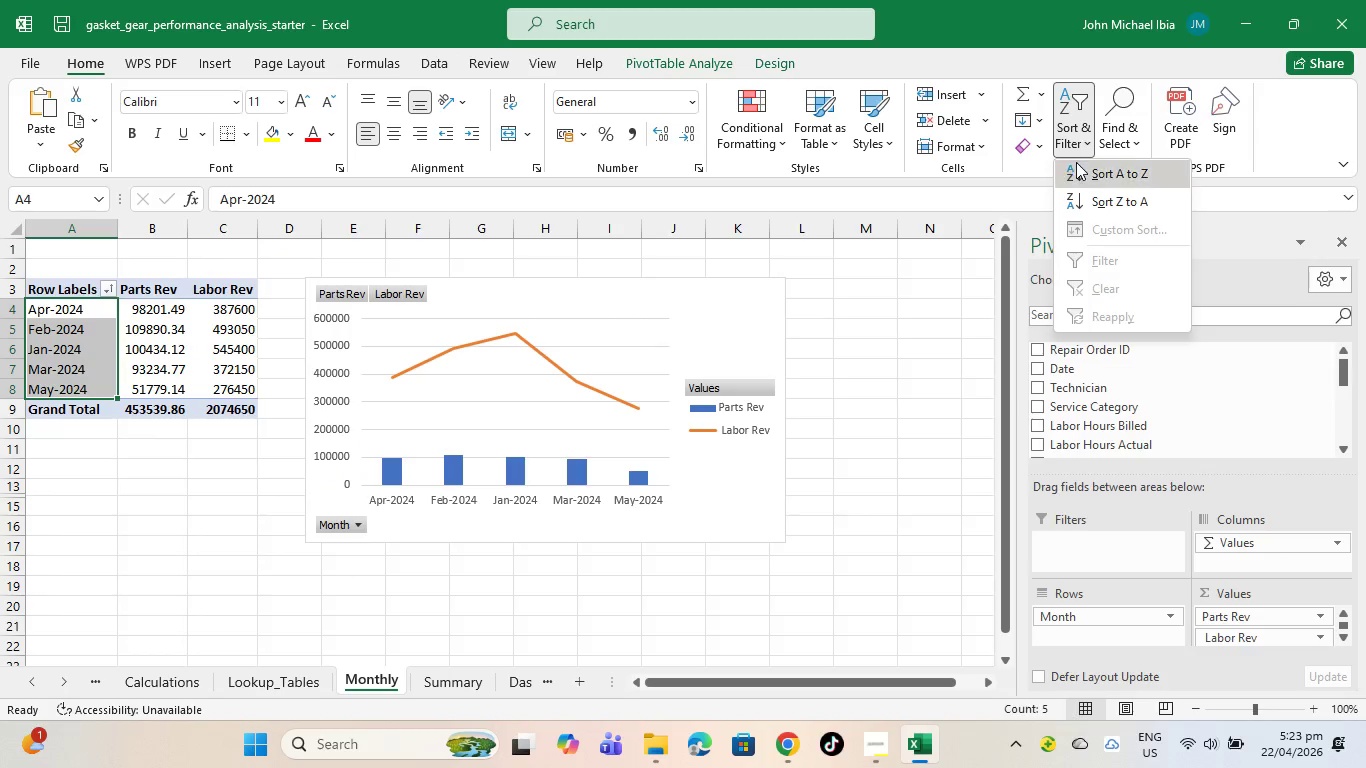 
left_click([1077, 162])
 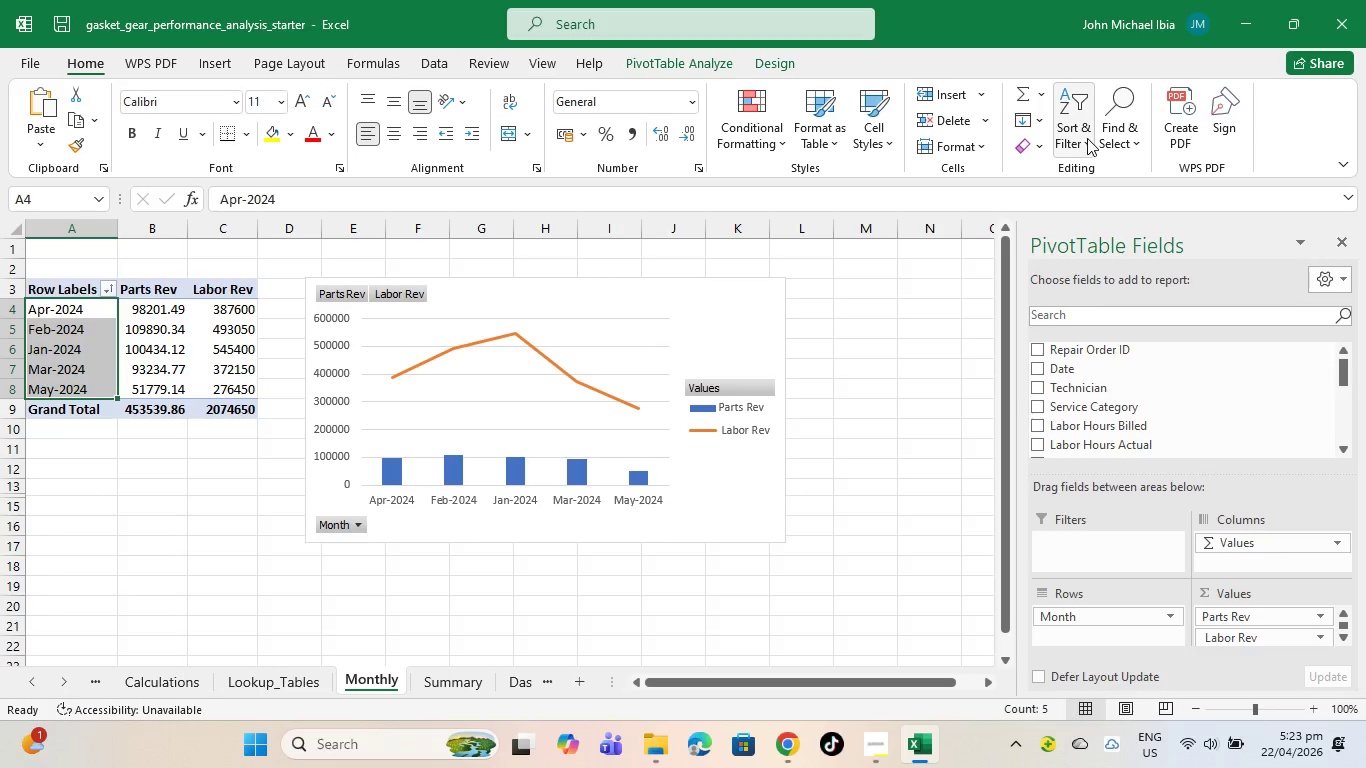 
left_click([1087, 138])
 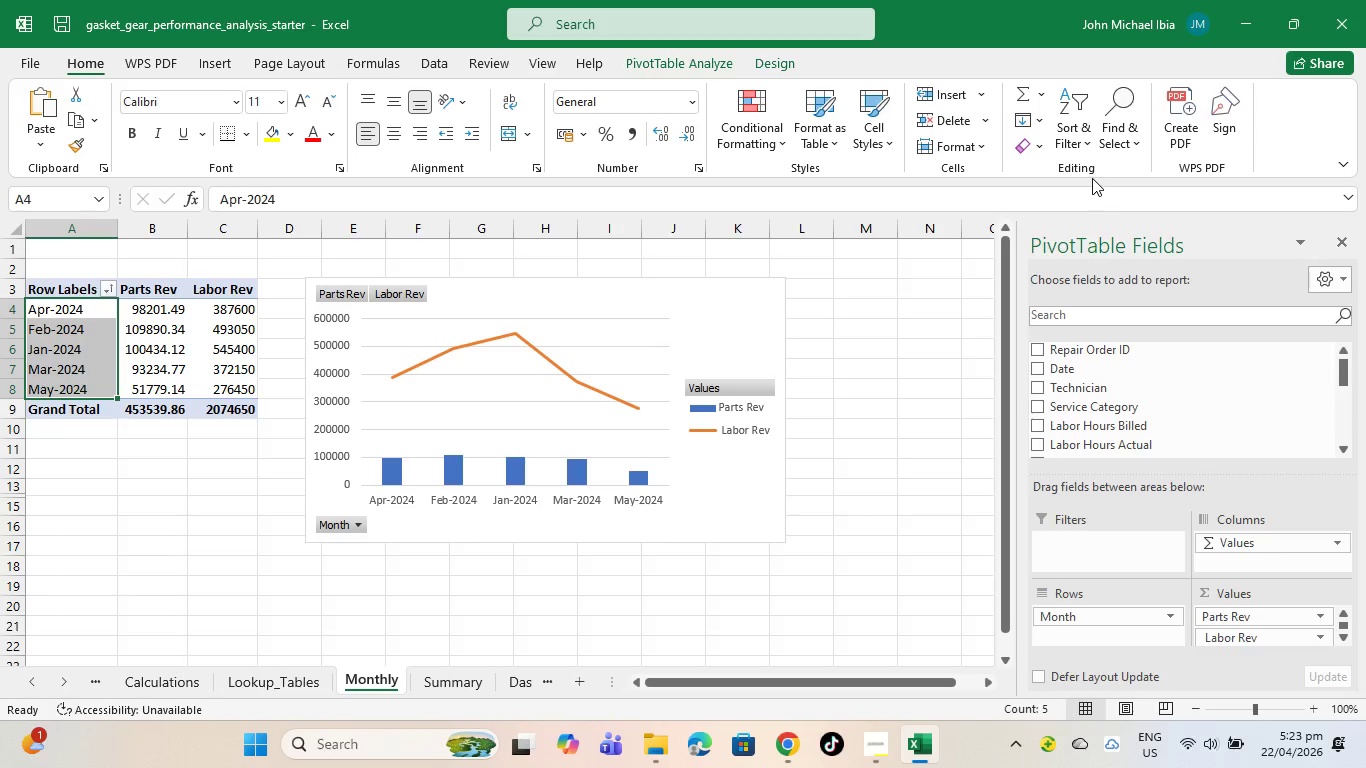 
left_click([1092, 133])
 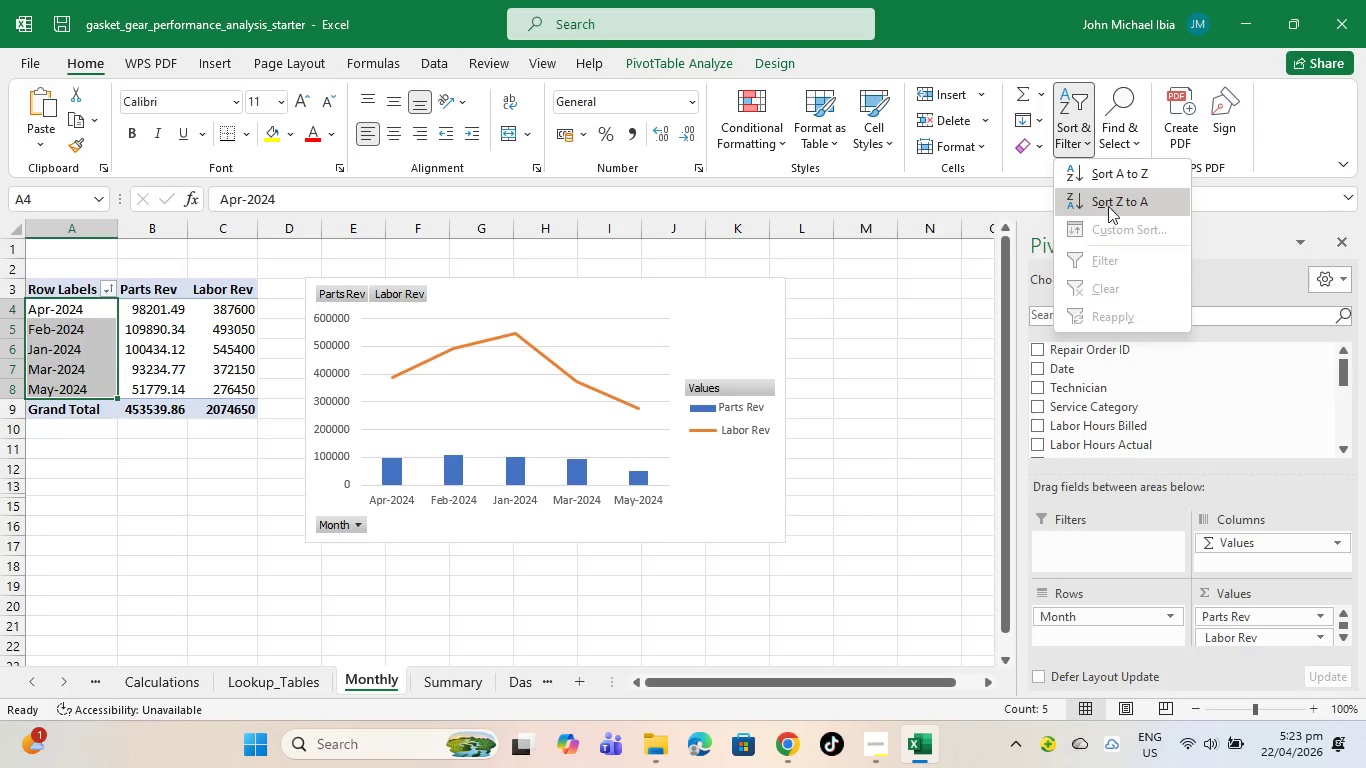 
left_click([1118, 200])
 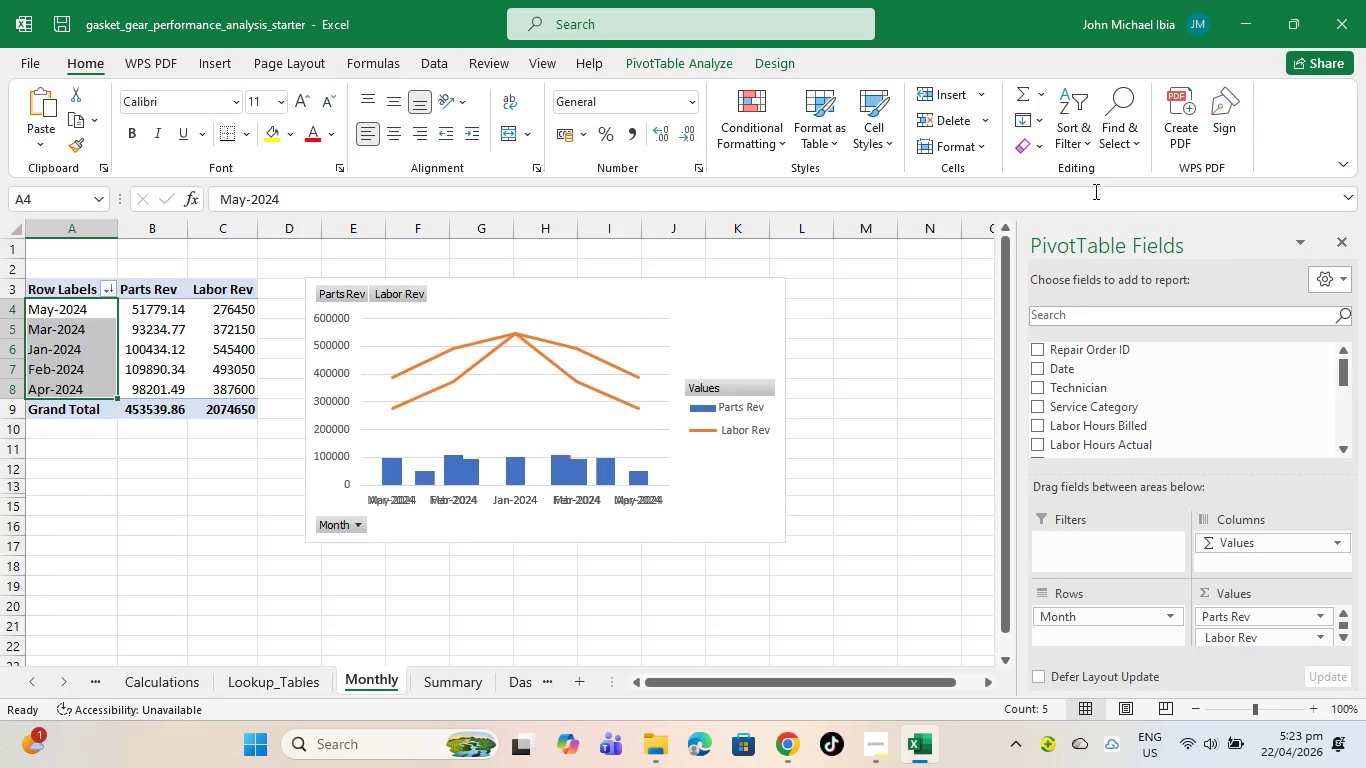 
mouse_move([1116, 147])
 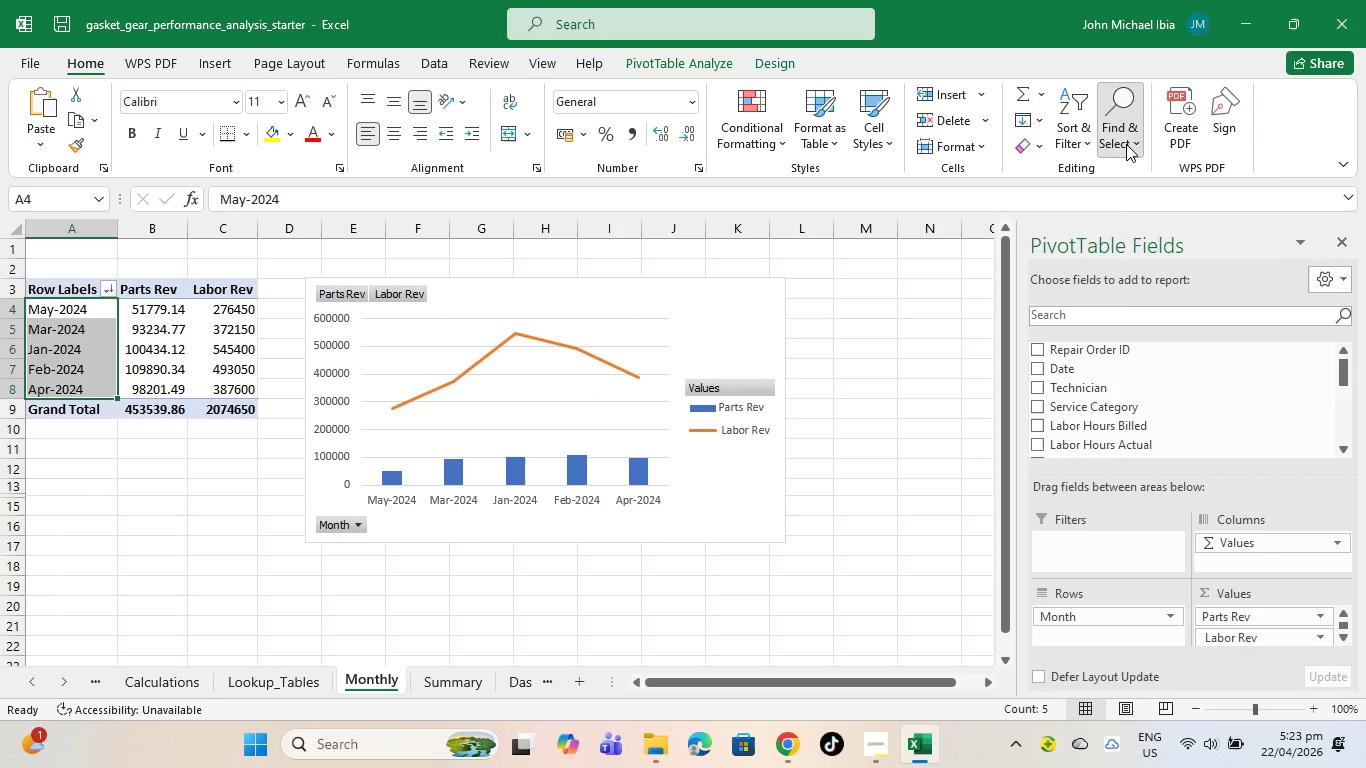 
left_click([1126, 144])
 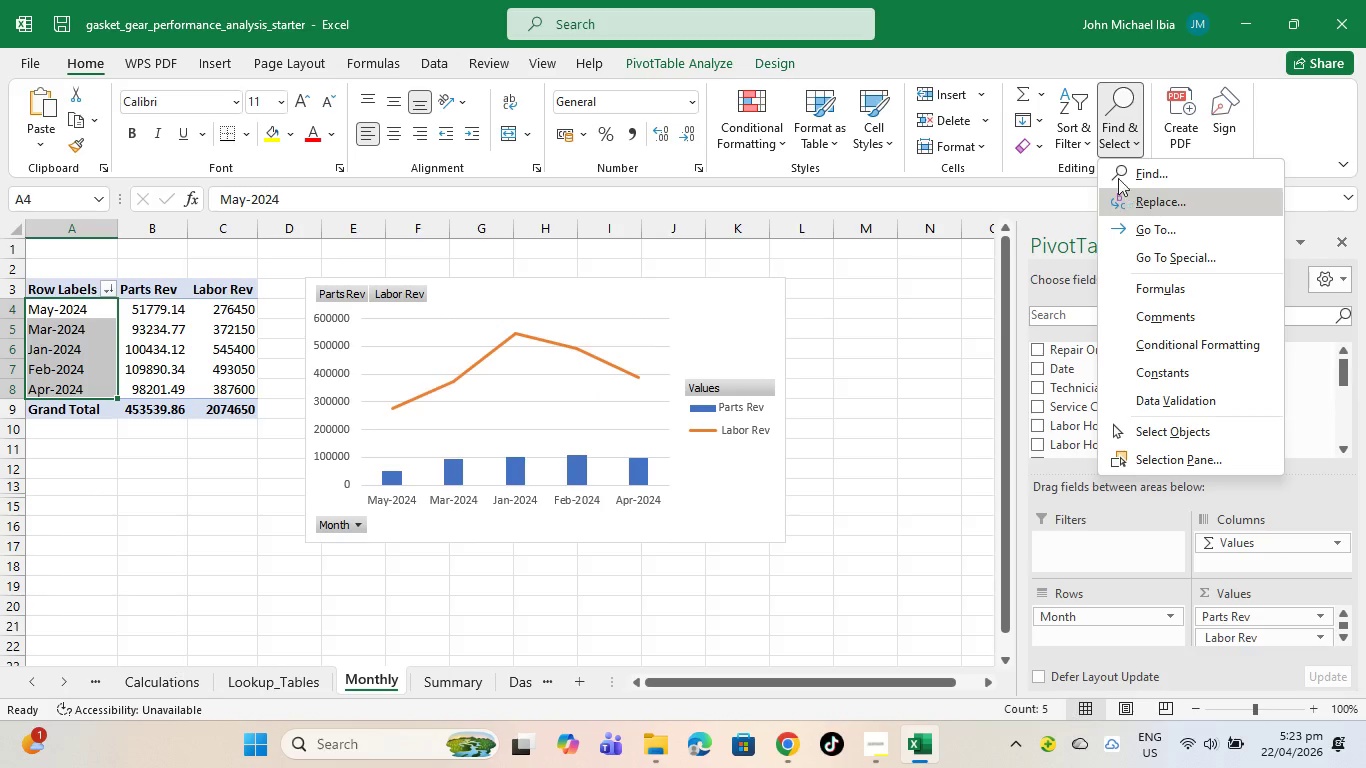 
left_click([1075, 146])
 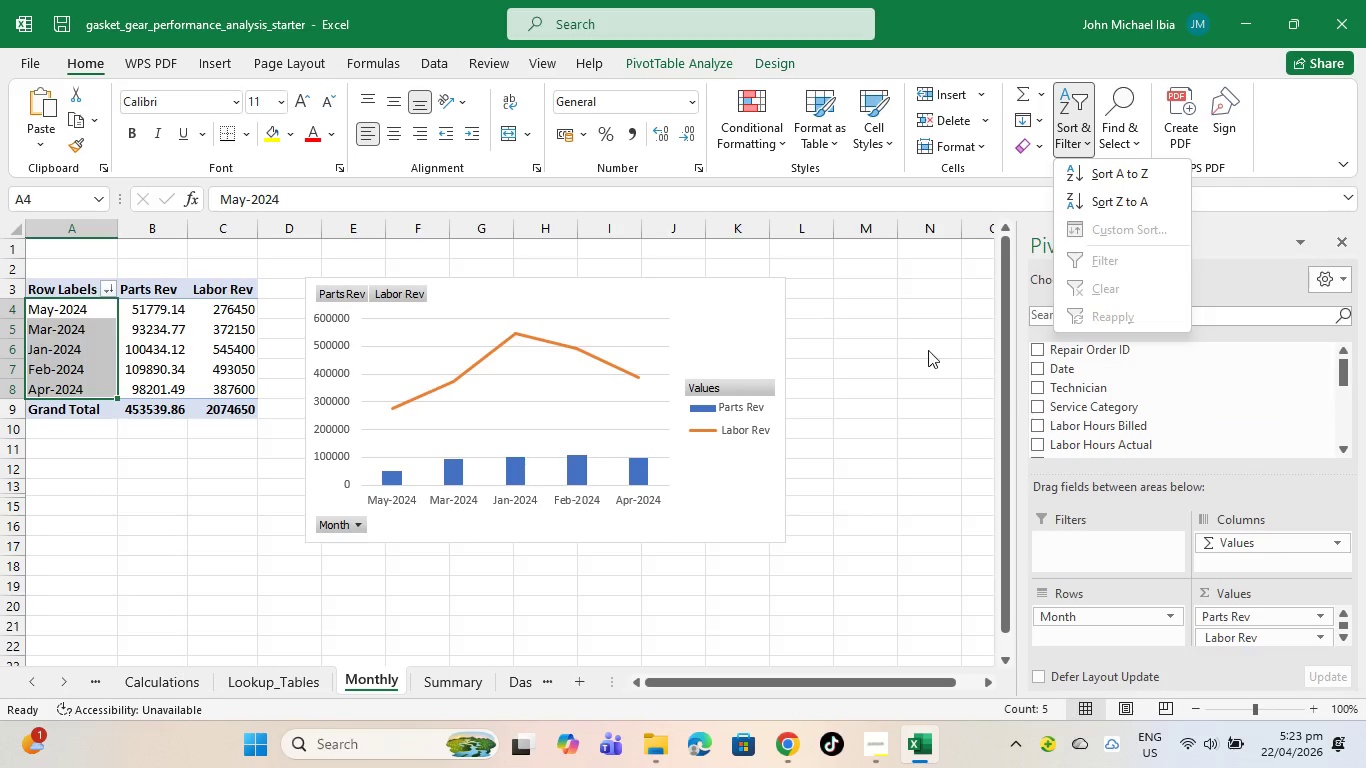 
left_click([927, 356])
 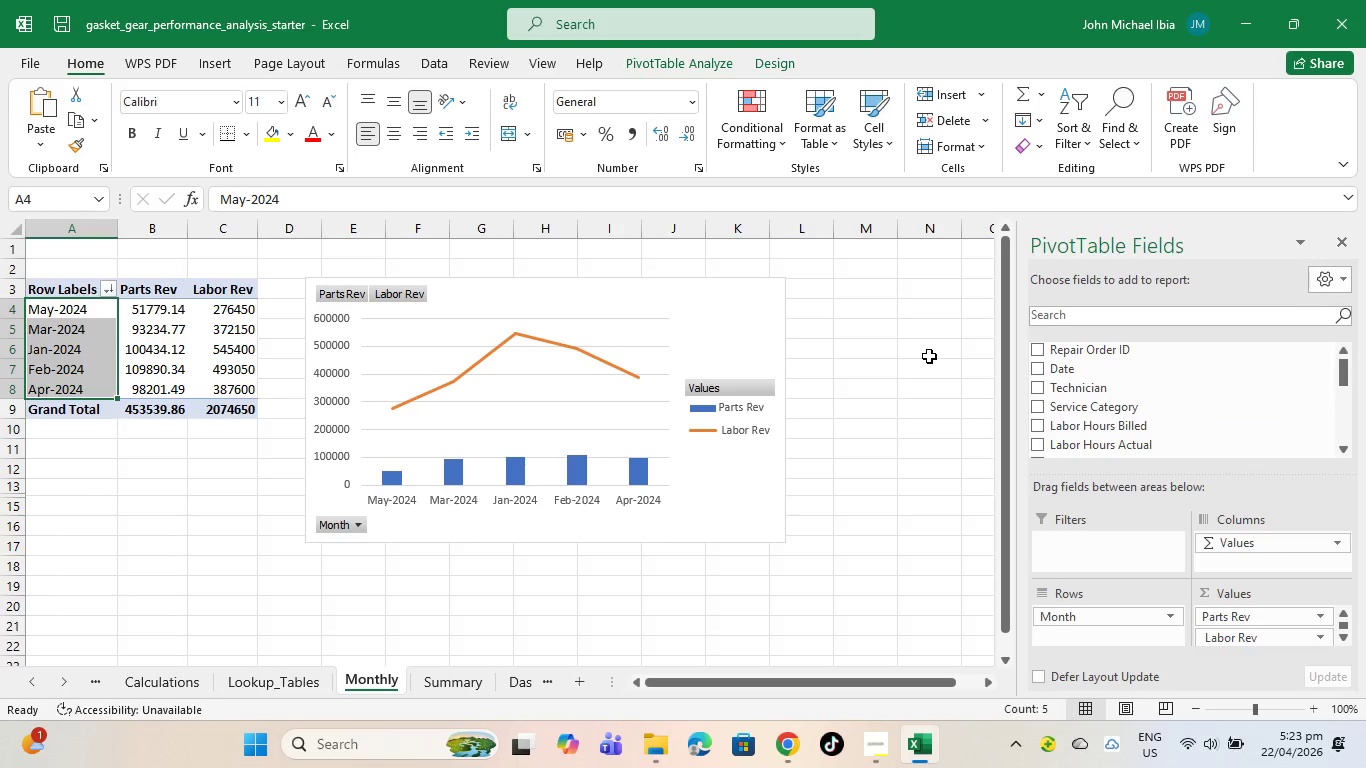 
left_click([929, 356])
 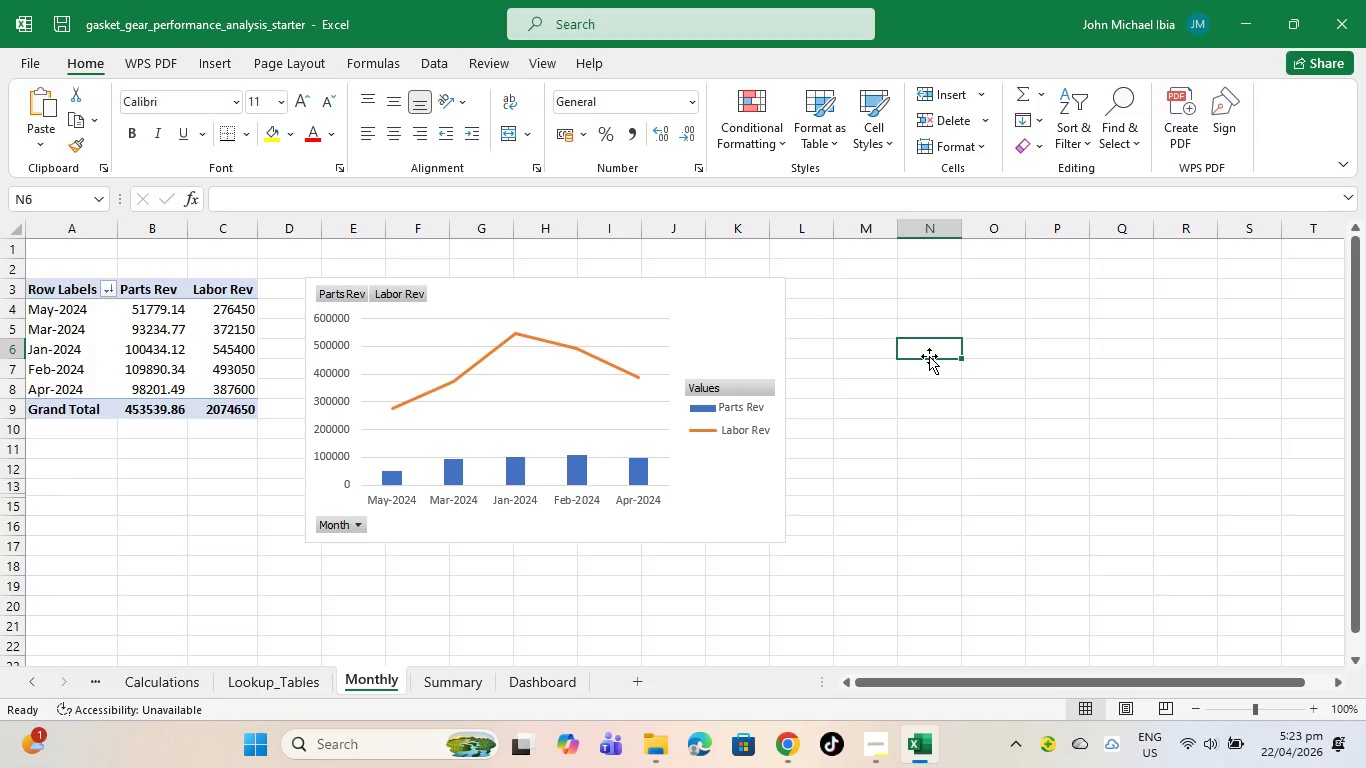 
wait(13.89)
 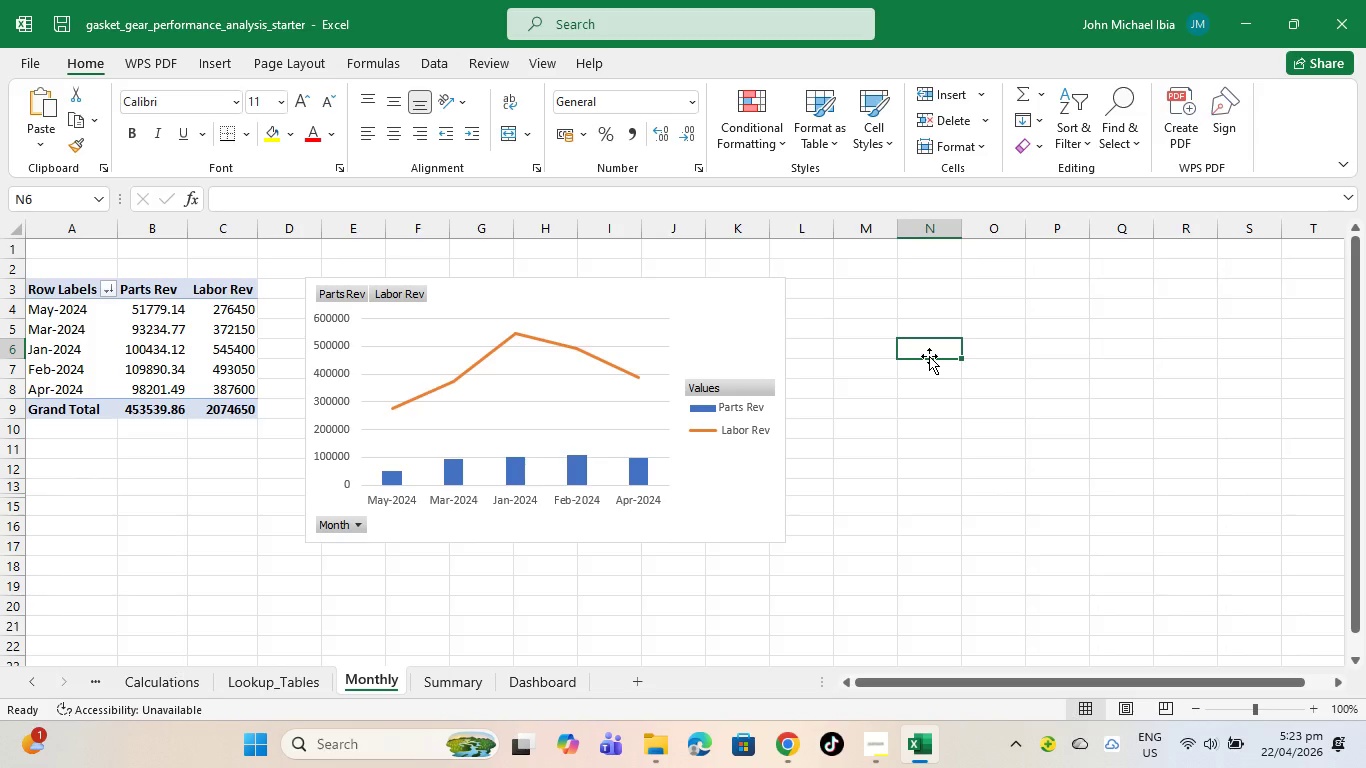 
left_click_drag(start_coordinate=[144, 693], to_coordinate=[149, 691])
 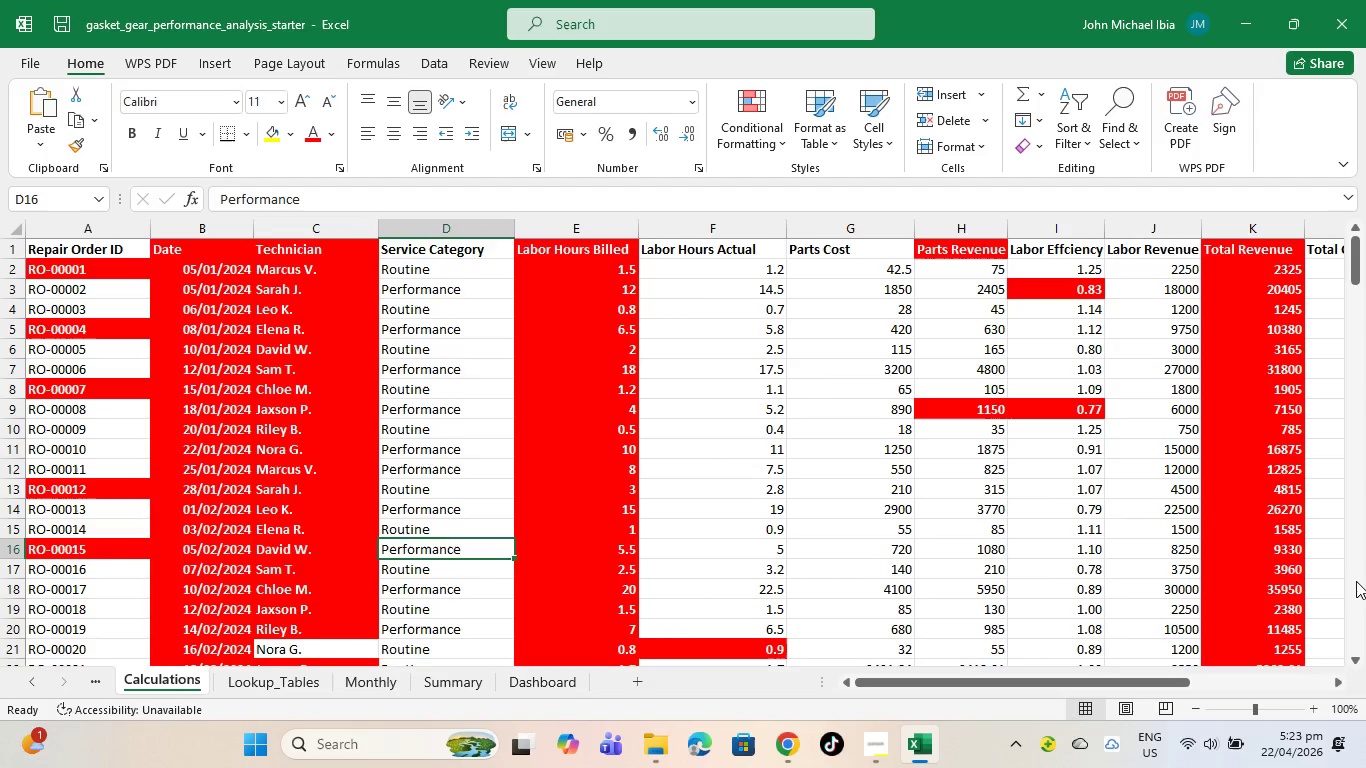 
scroll: coordinate [1193, 582], scroll_direction: up, amount: 4.0
 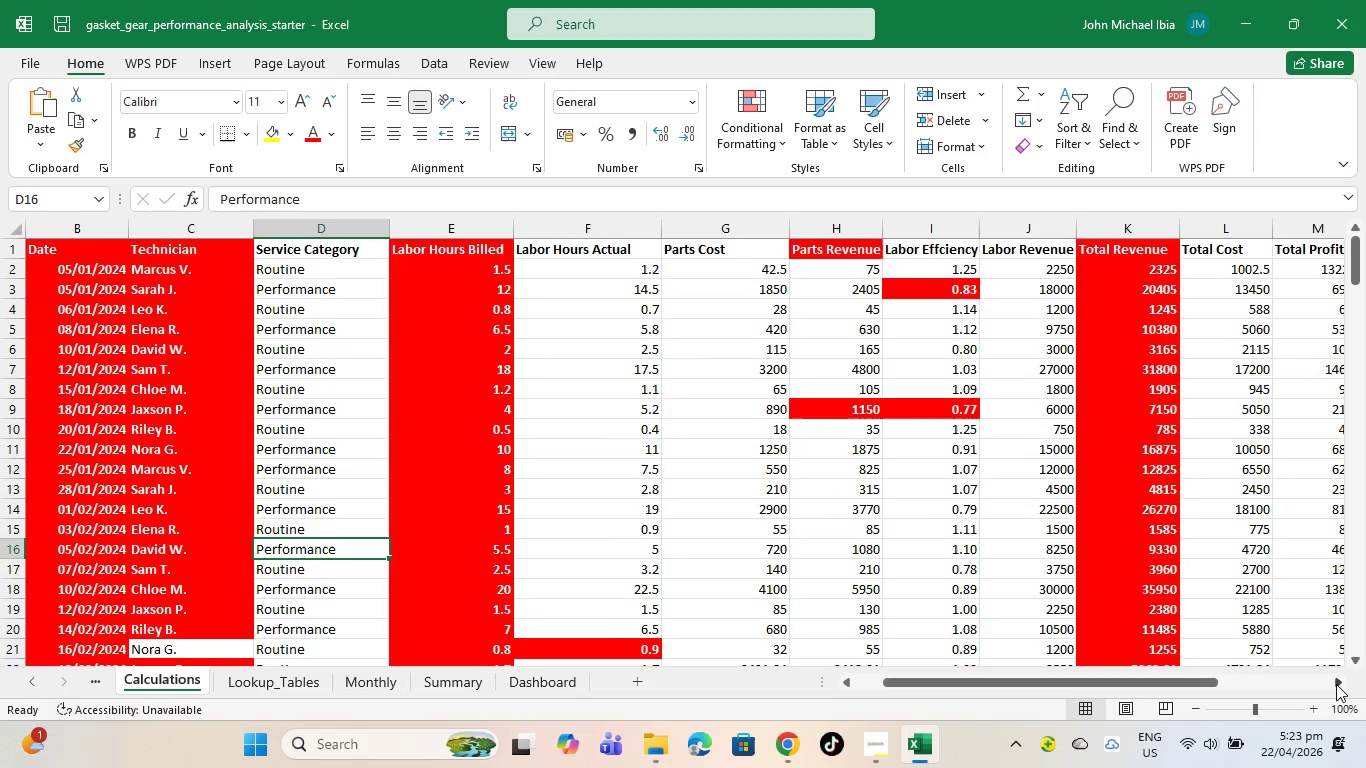 
left_click([1336, 684])
 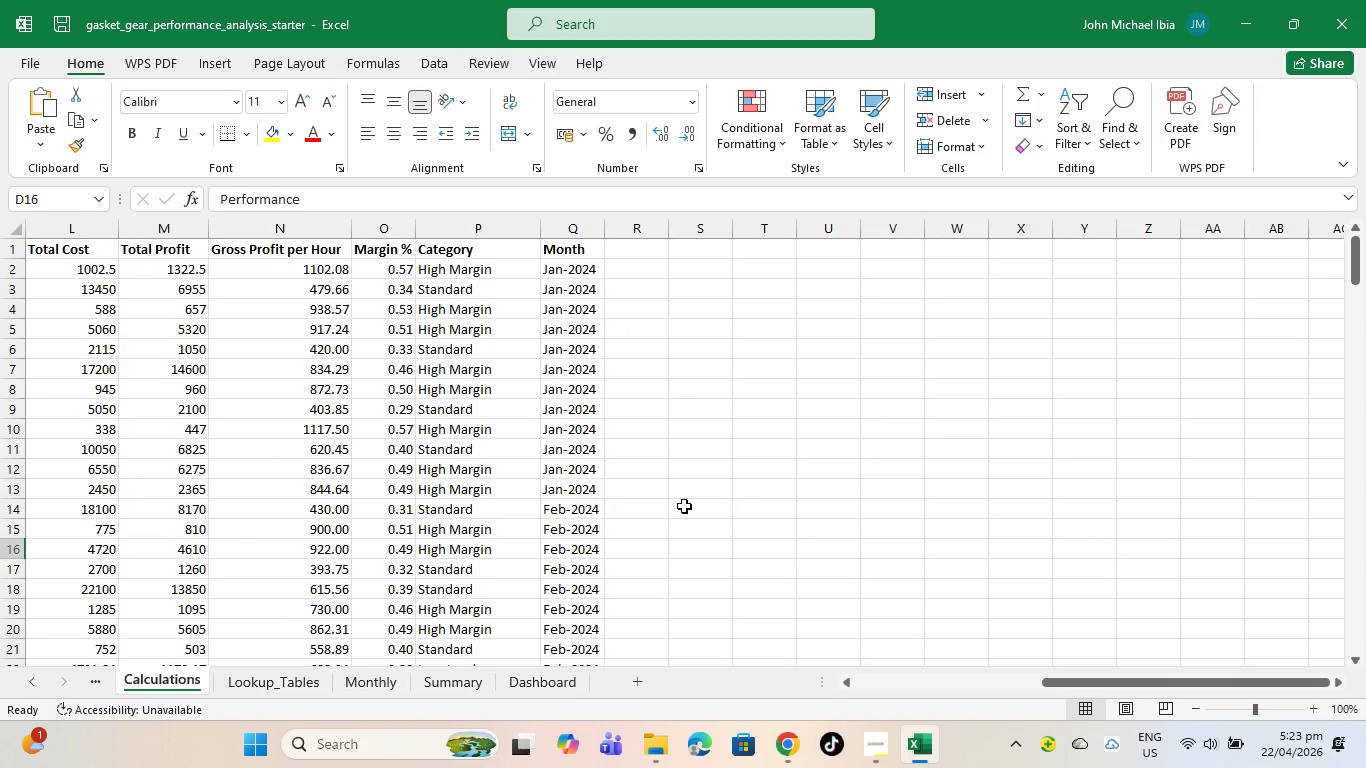 
scroll: coordinate [624, 496], scroll_direction: up, amount: 4.0
 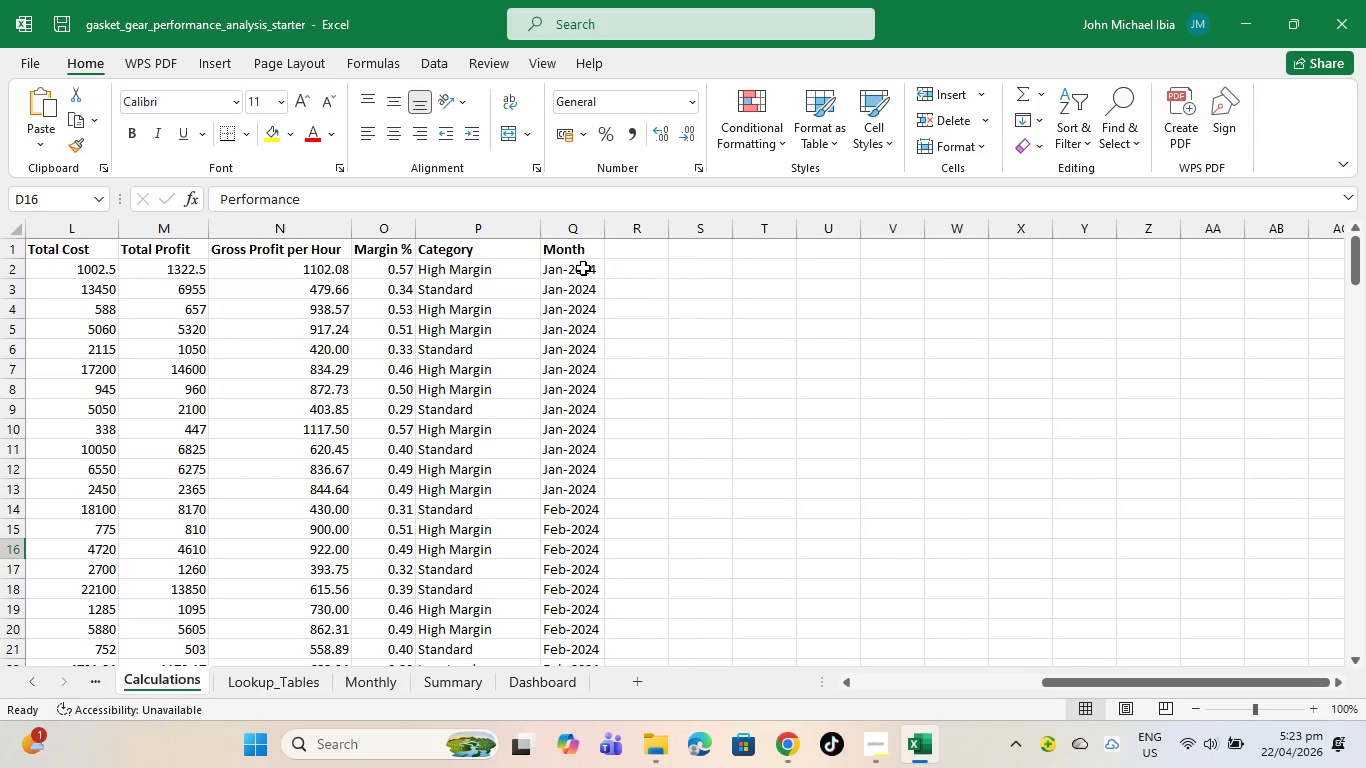 
left_click([583, 268])
 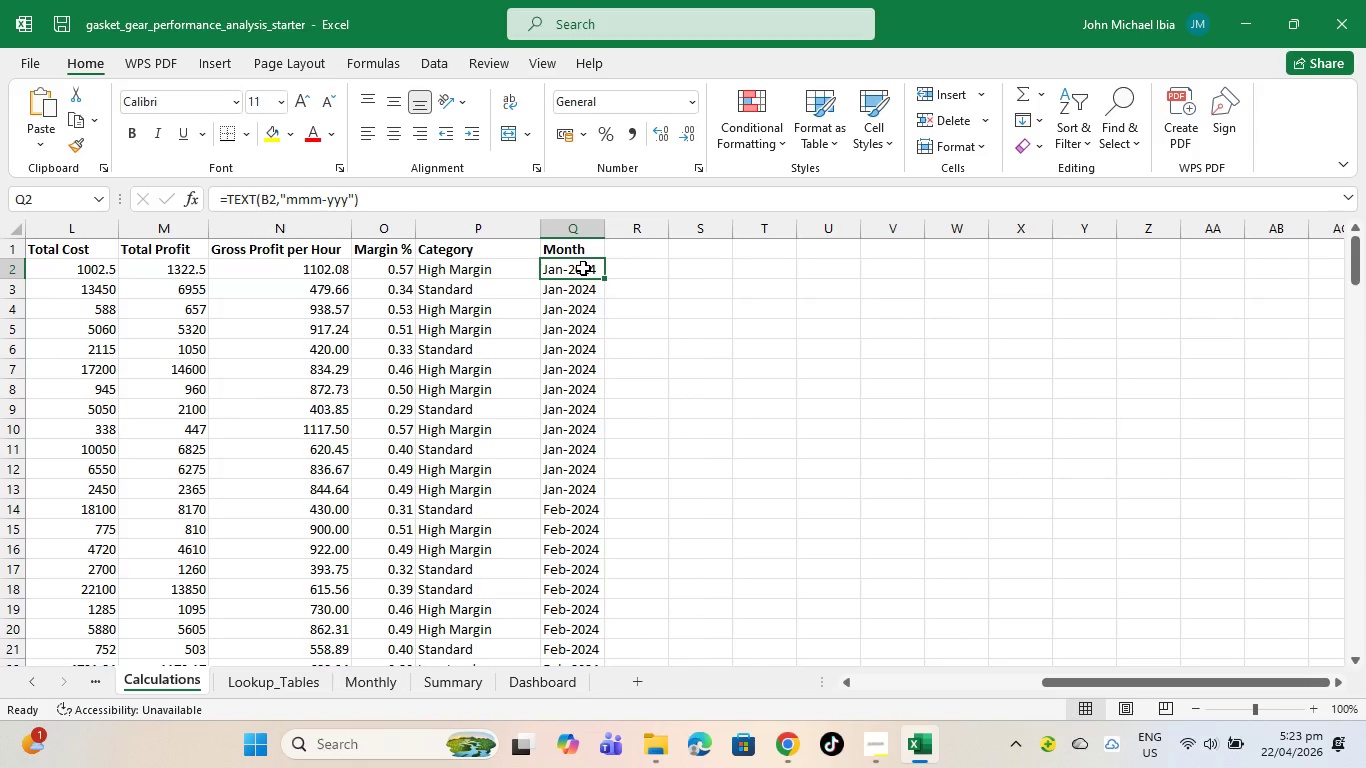 
wait(14.03)
 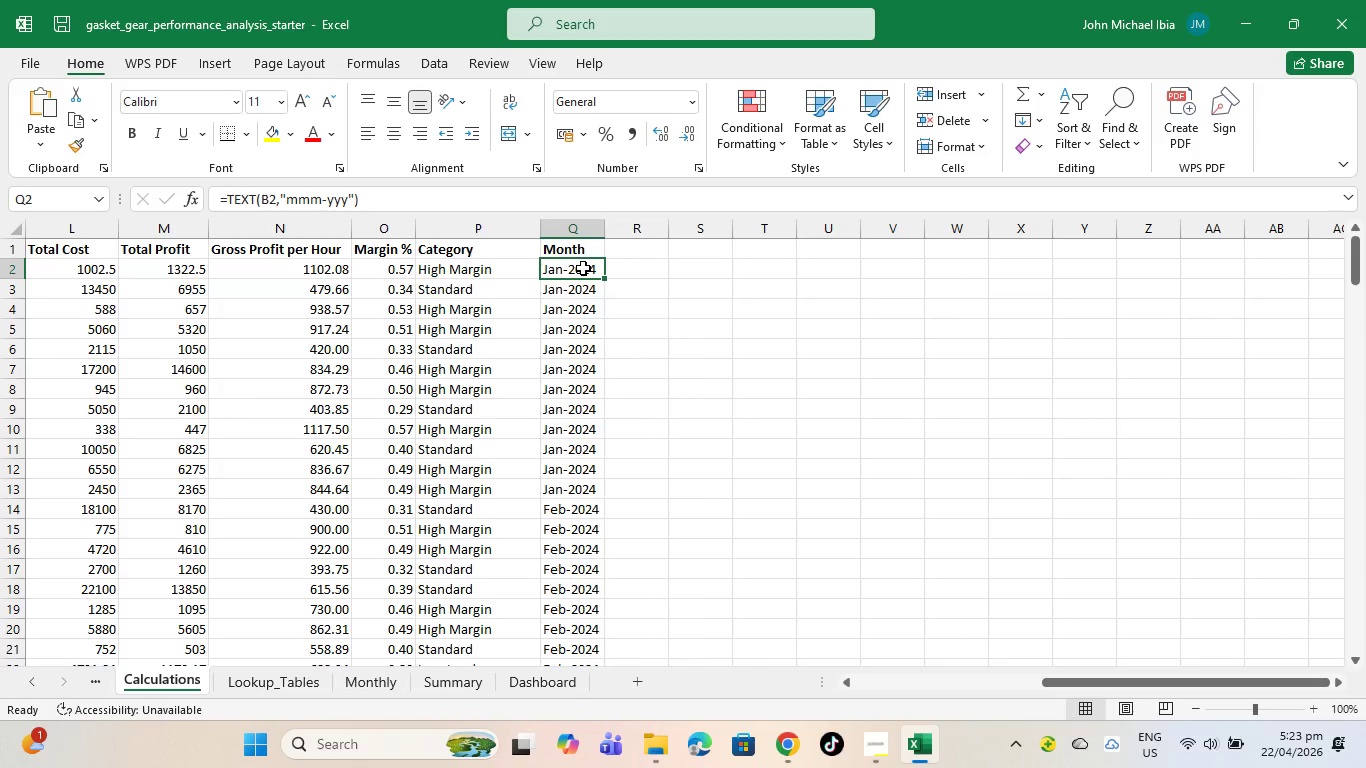 
left_click([501, 202])
 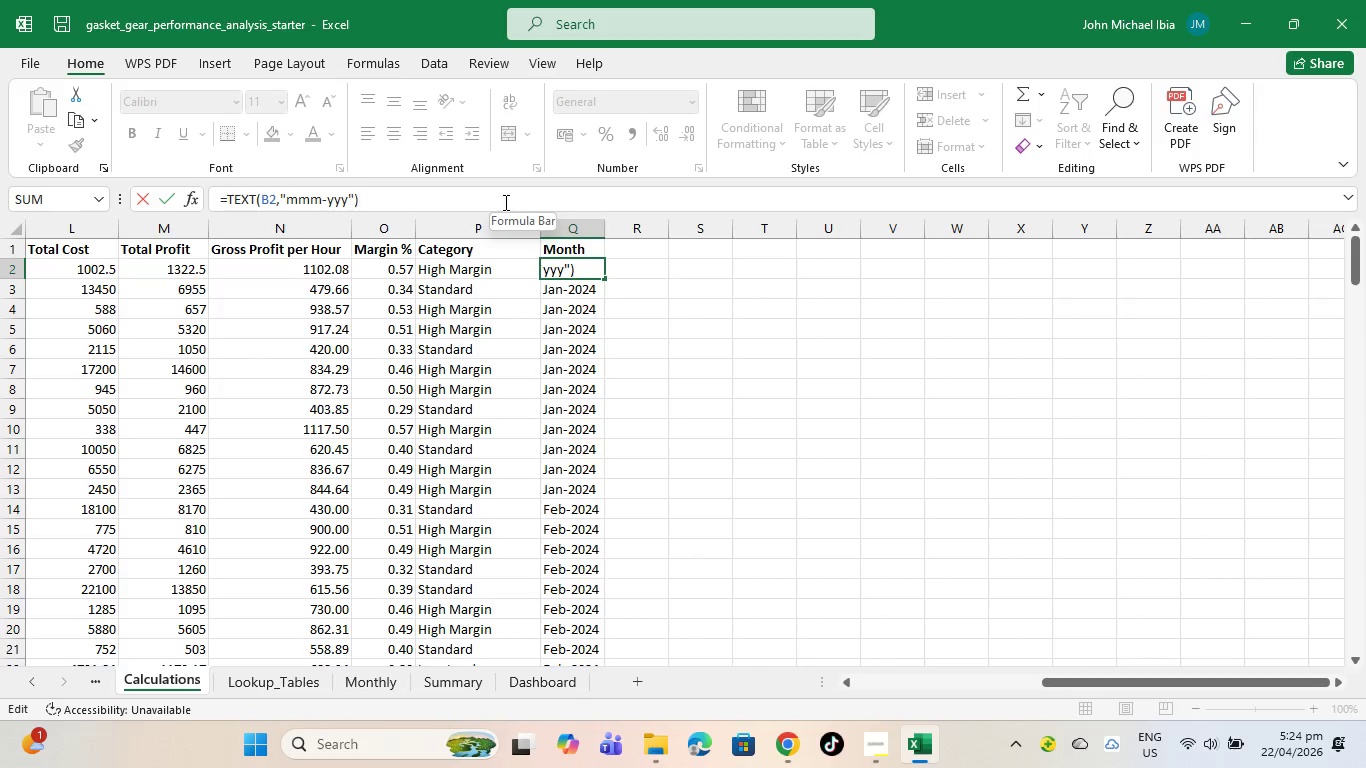 
hold_key(key=Backspace, duration=0.84)
 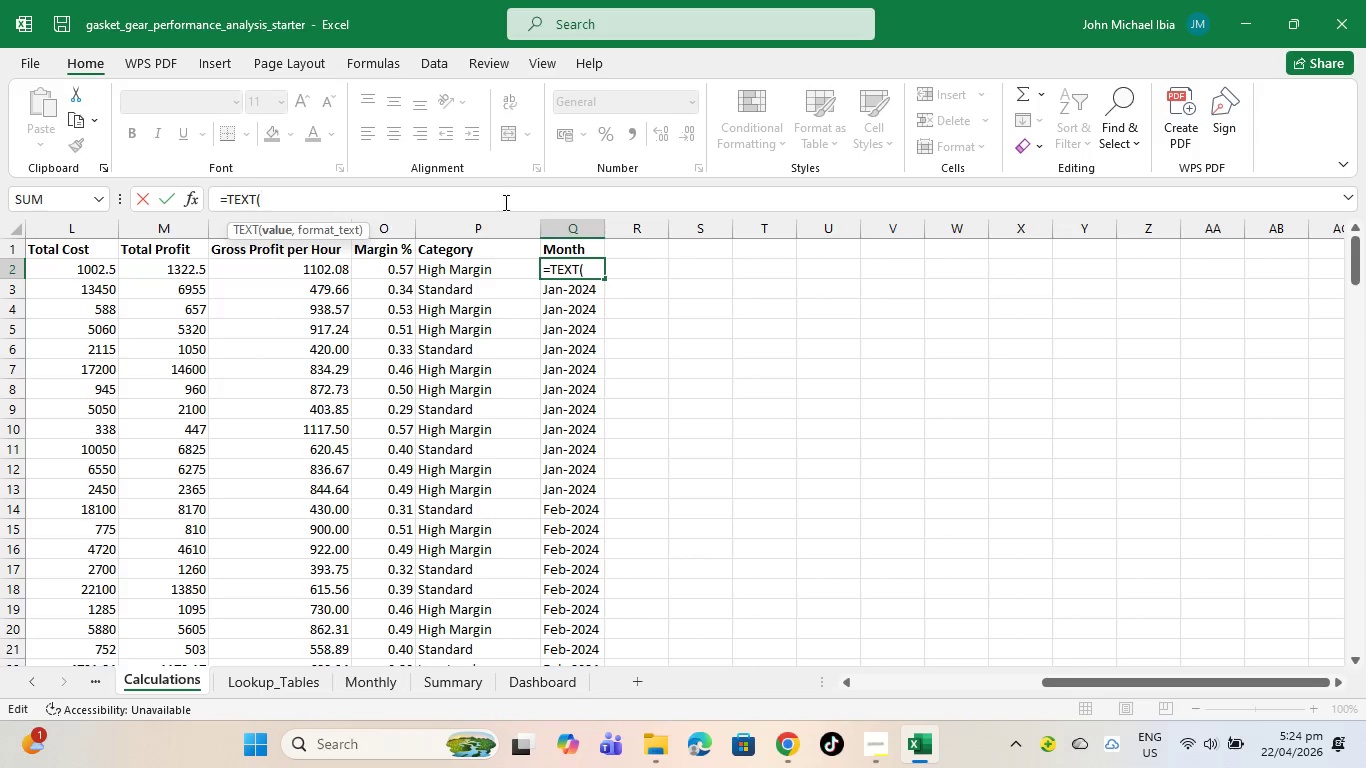 
key(Backspace)
key(Backspace)
key(Backspace)
key(Backspace)
key(Backspace)
type(EOMONTH)
 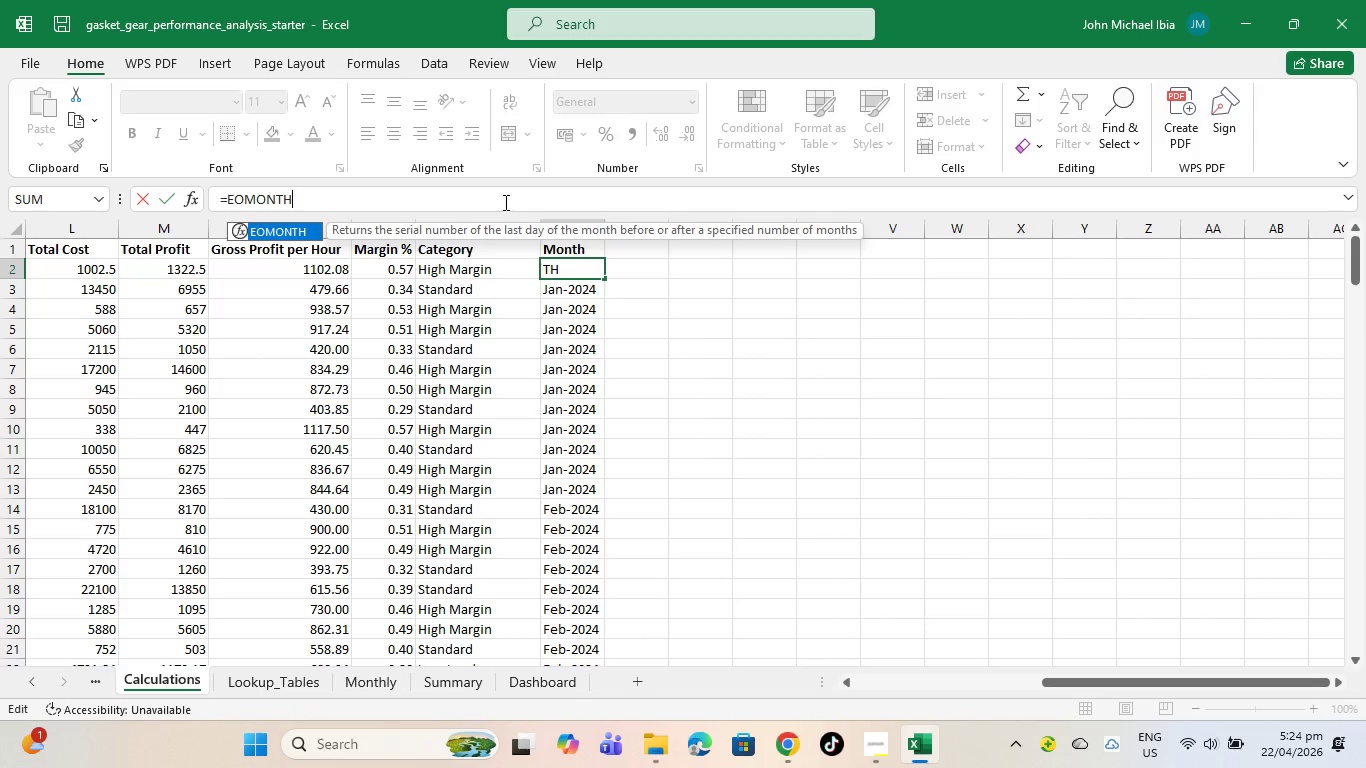 
key(Shift+9)
 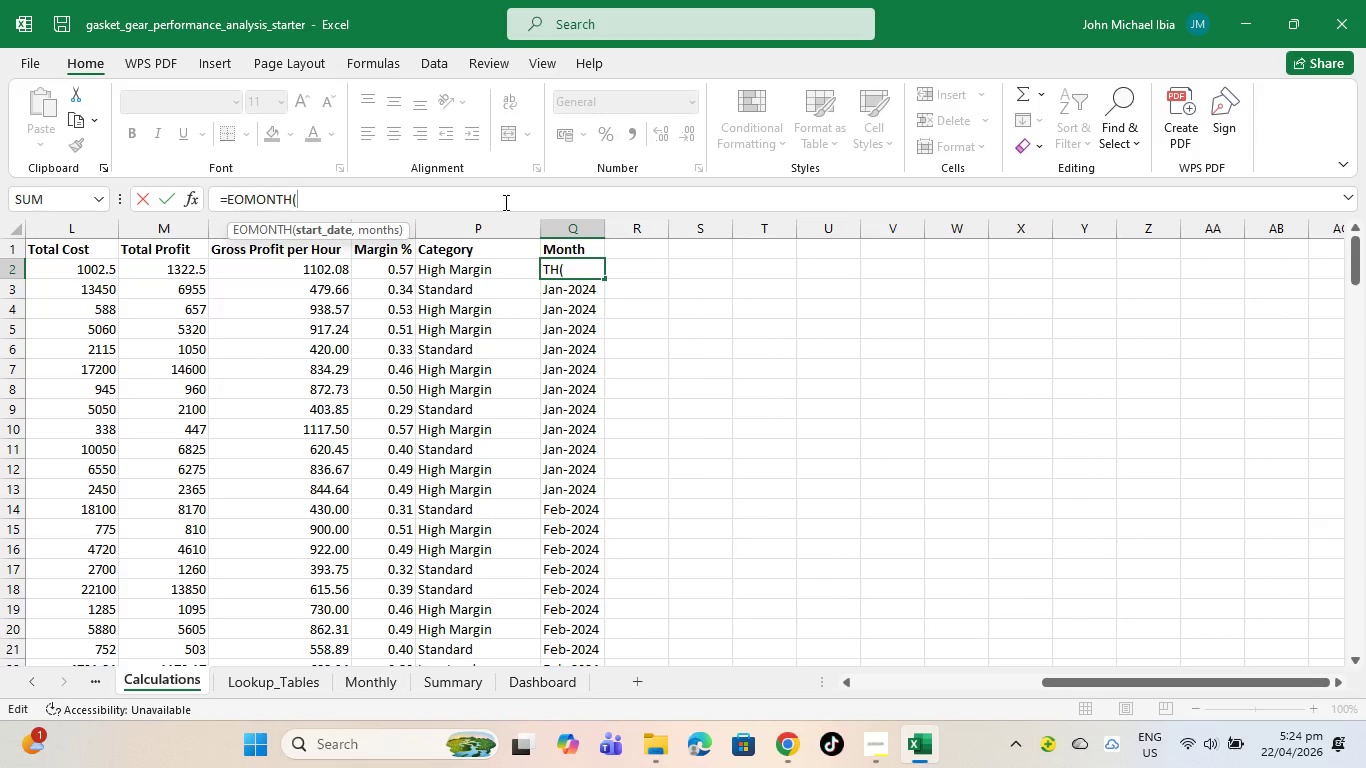 
key(BracketLeft)
 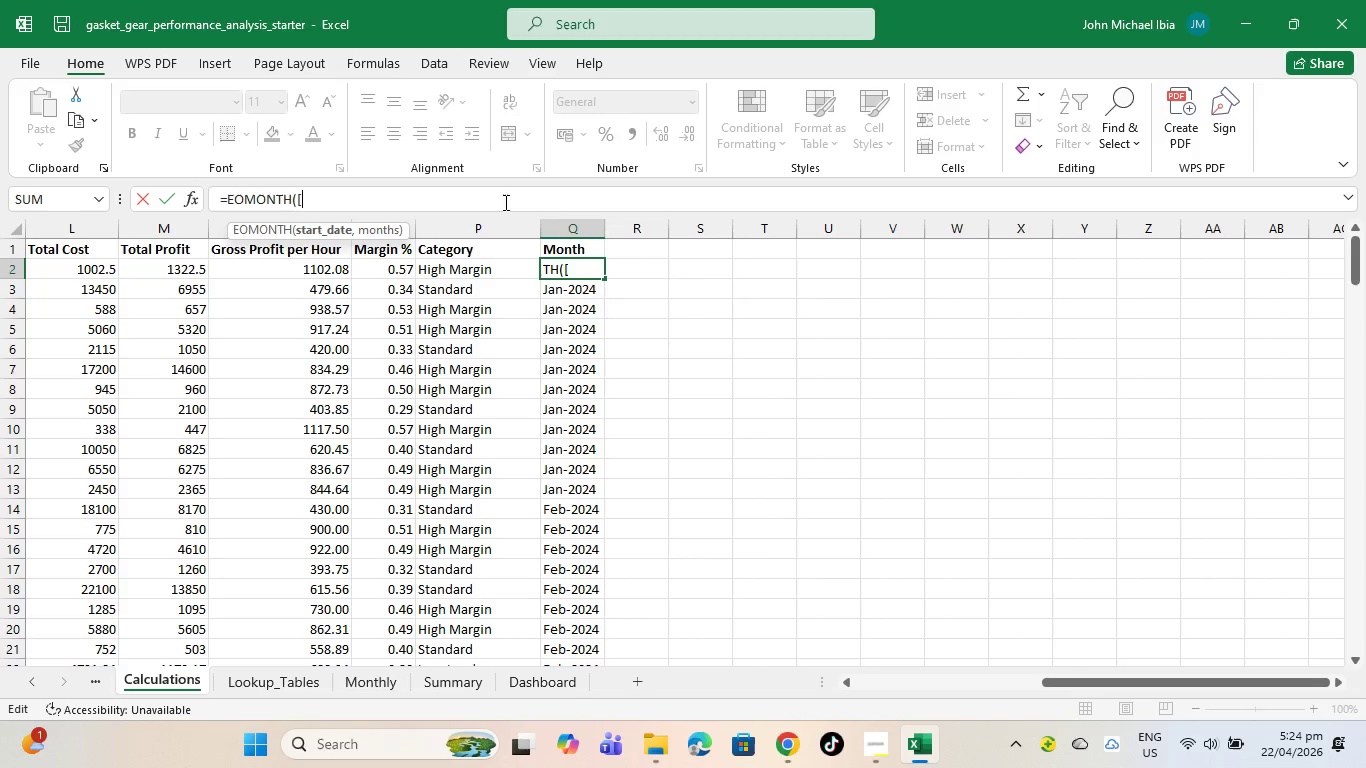 
key(Control+2)
 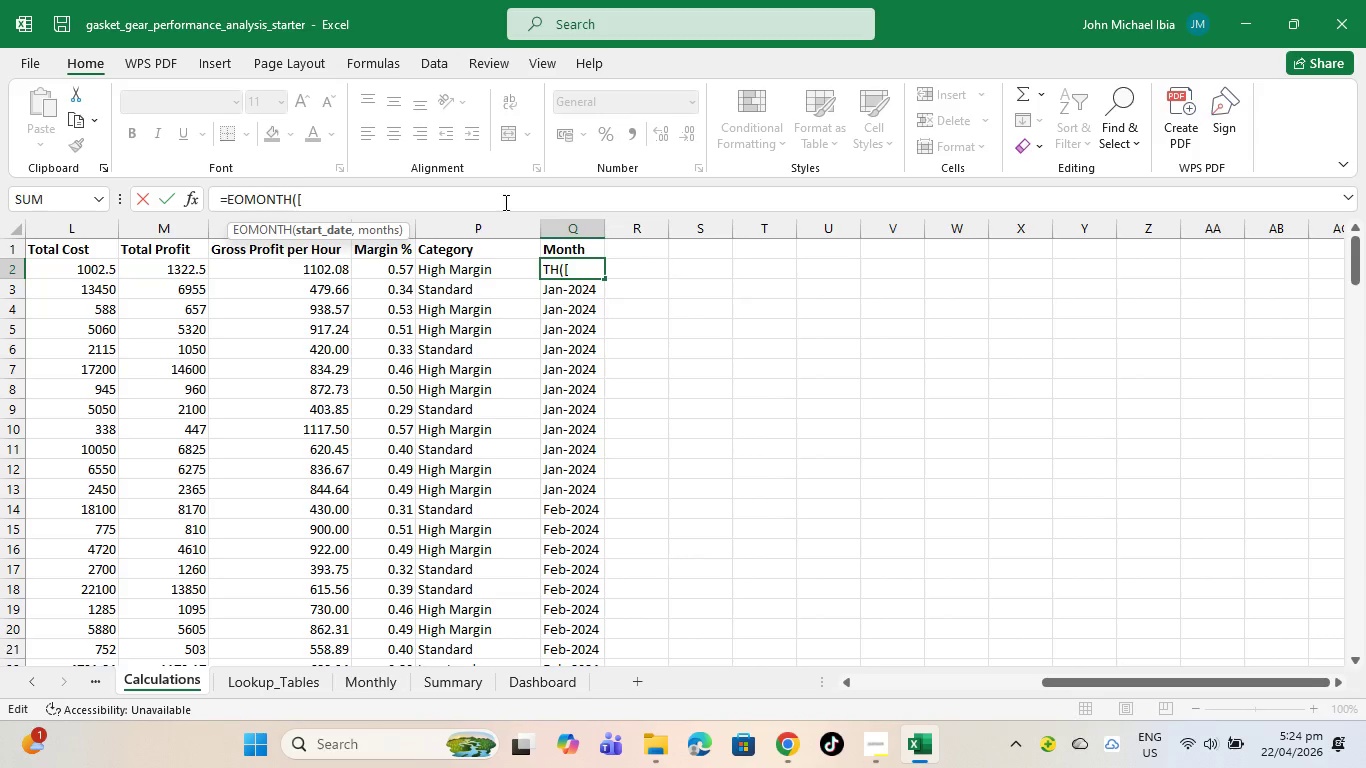 
type(@Date],0))
 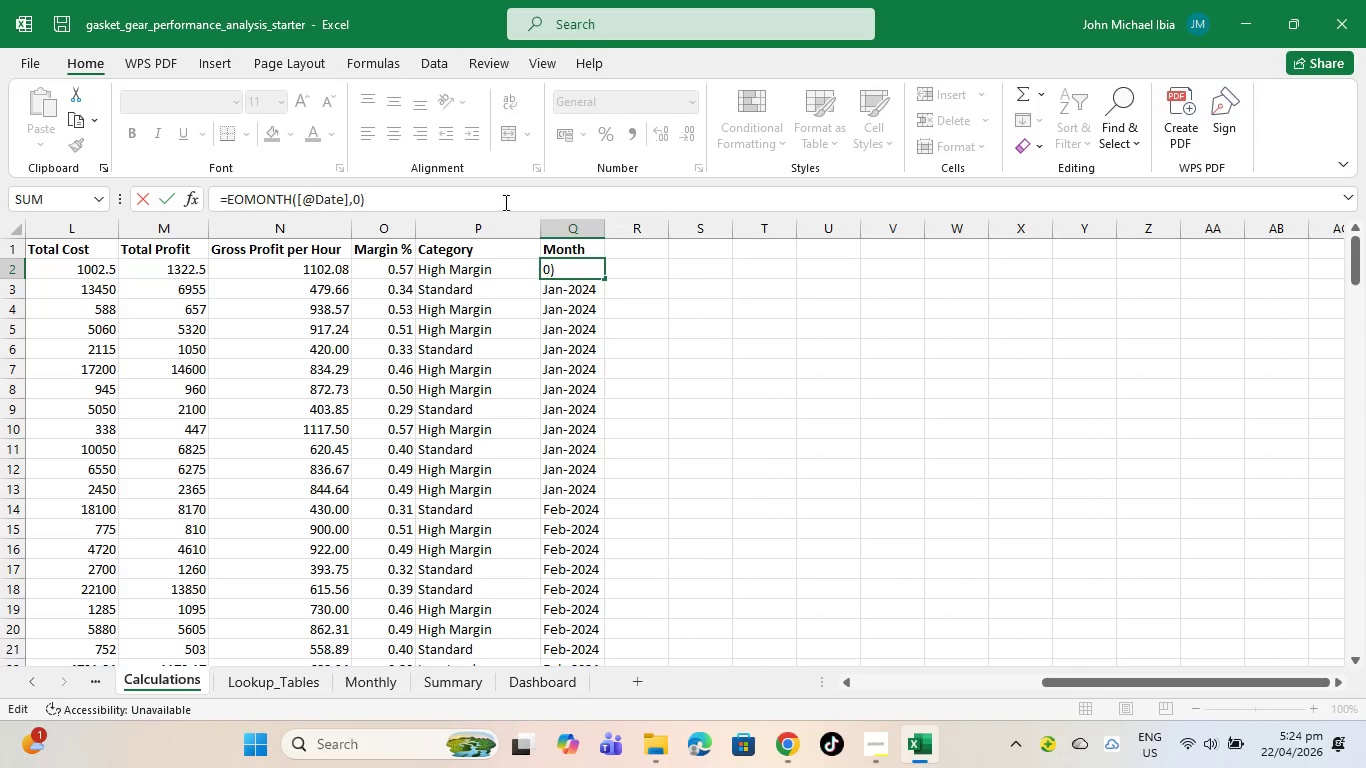 
key(Enter)
 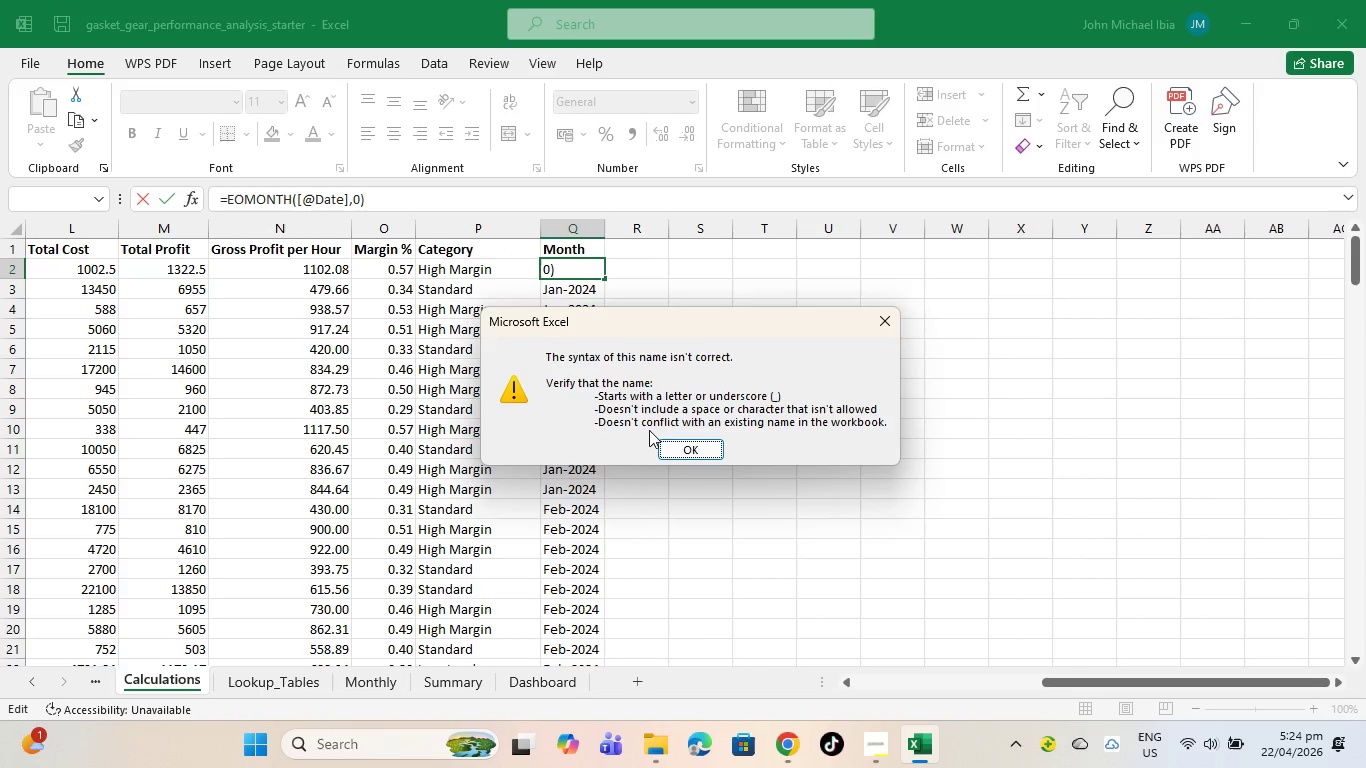 
left_click([670, 449])
 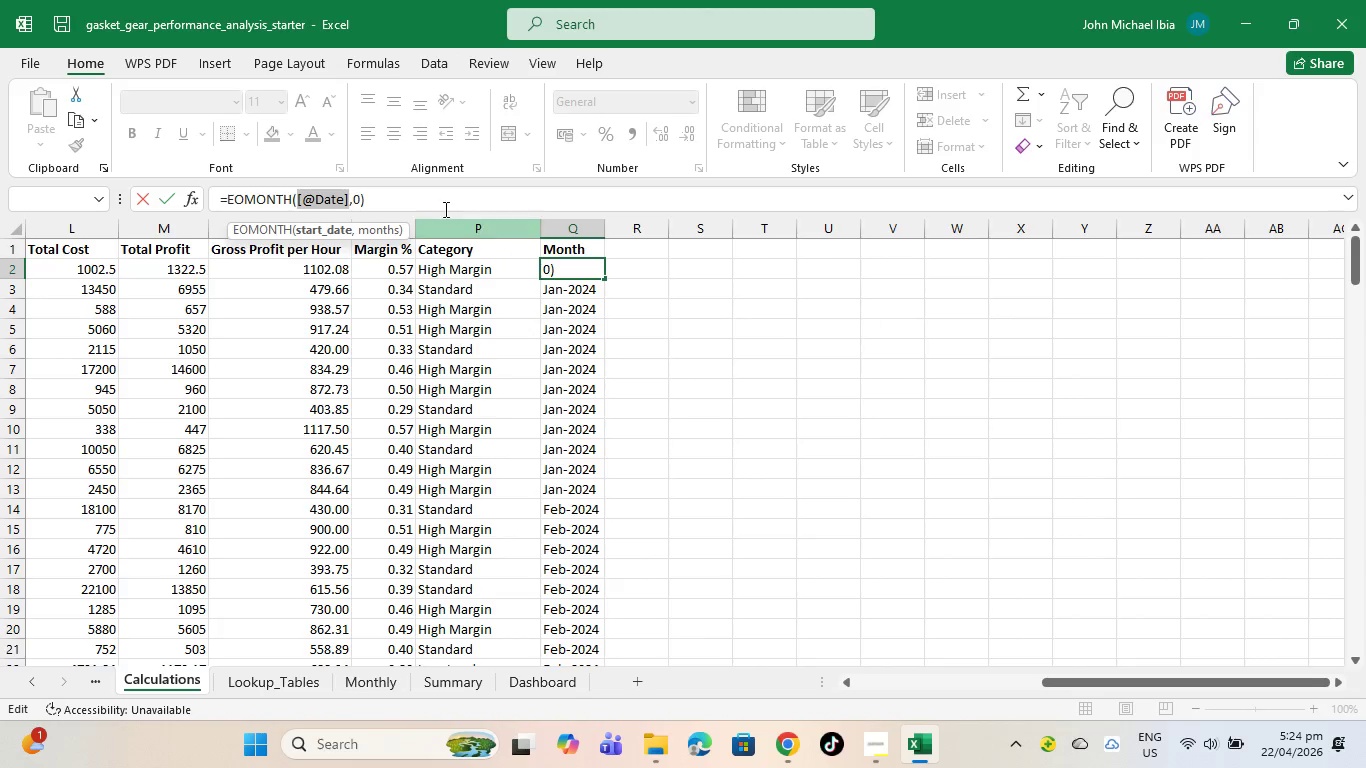 
left_click([398, 193])
 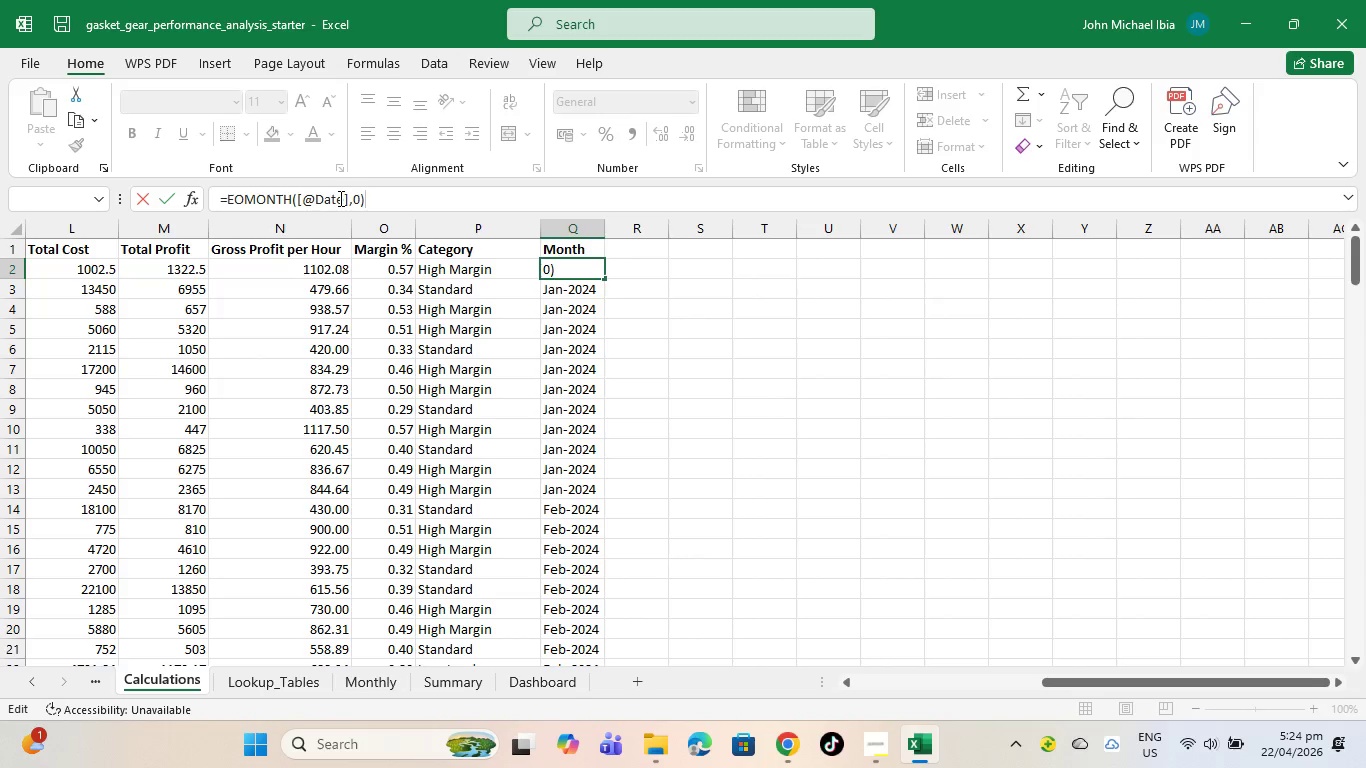 
wait(22.45)
 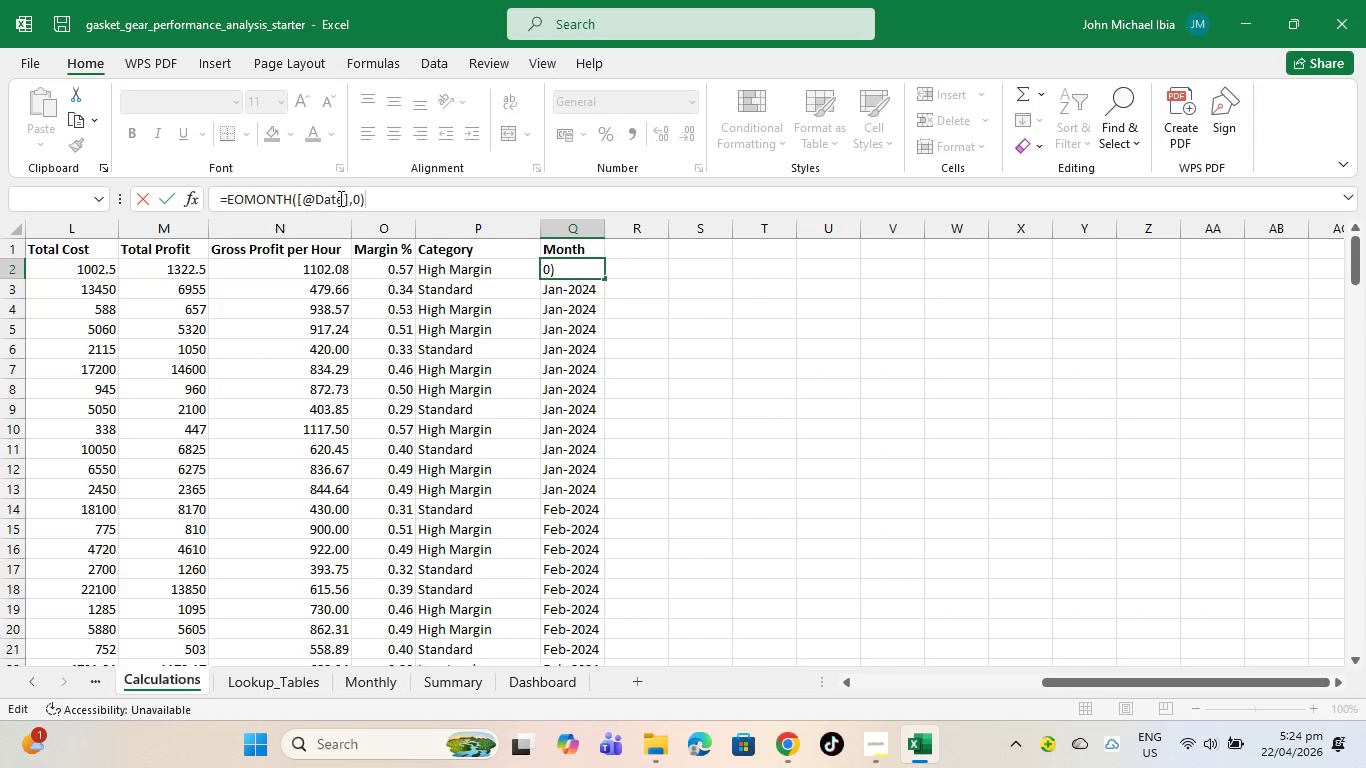 
left_click([548, 293])
 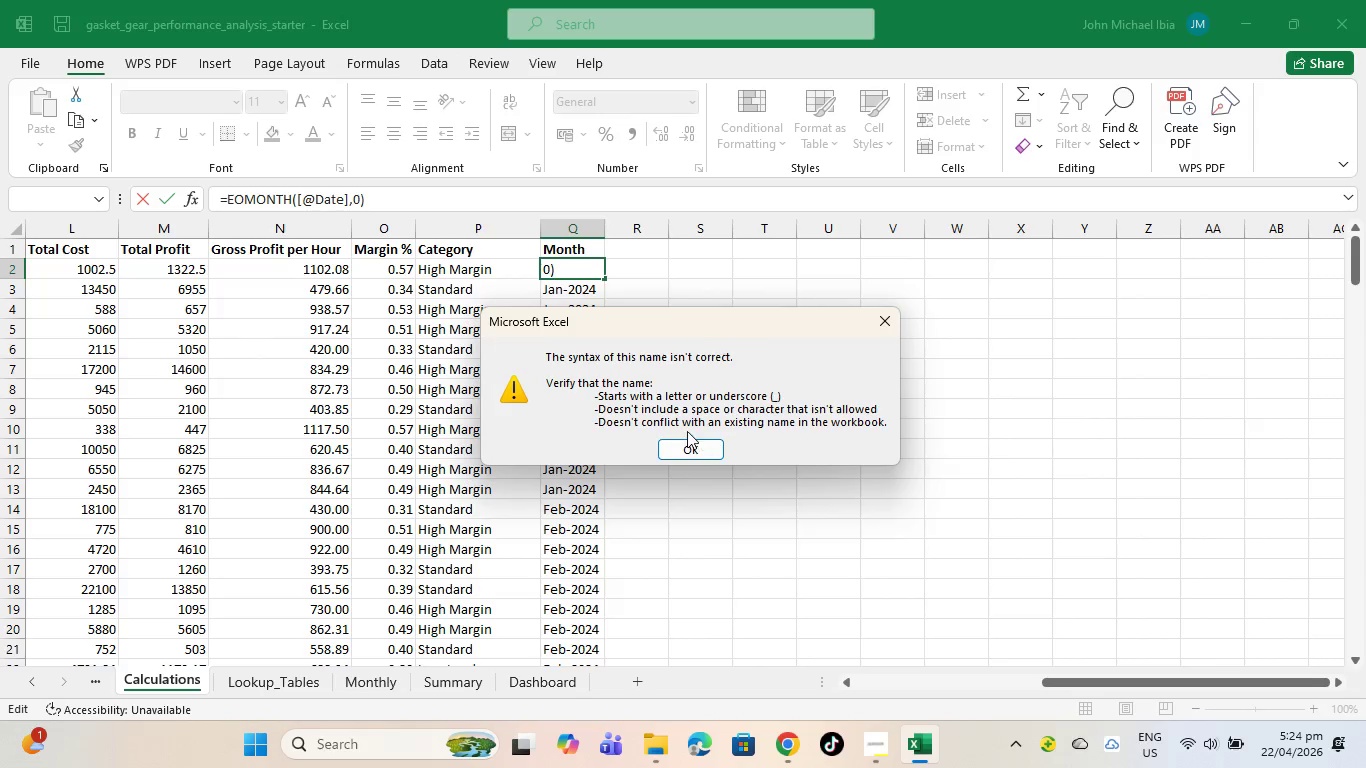 
left_click([682, 445])
 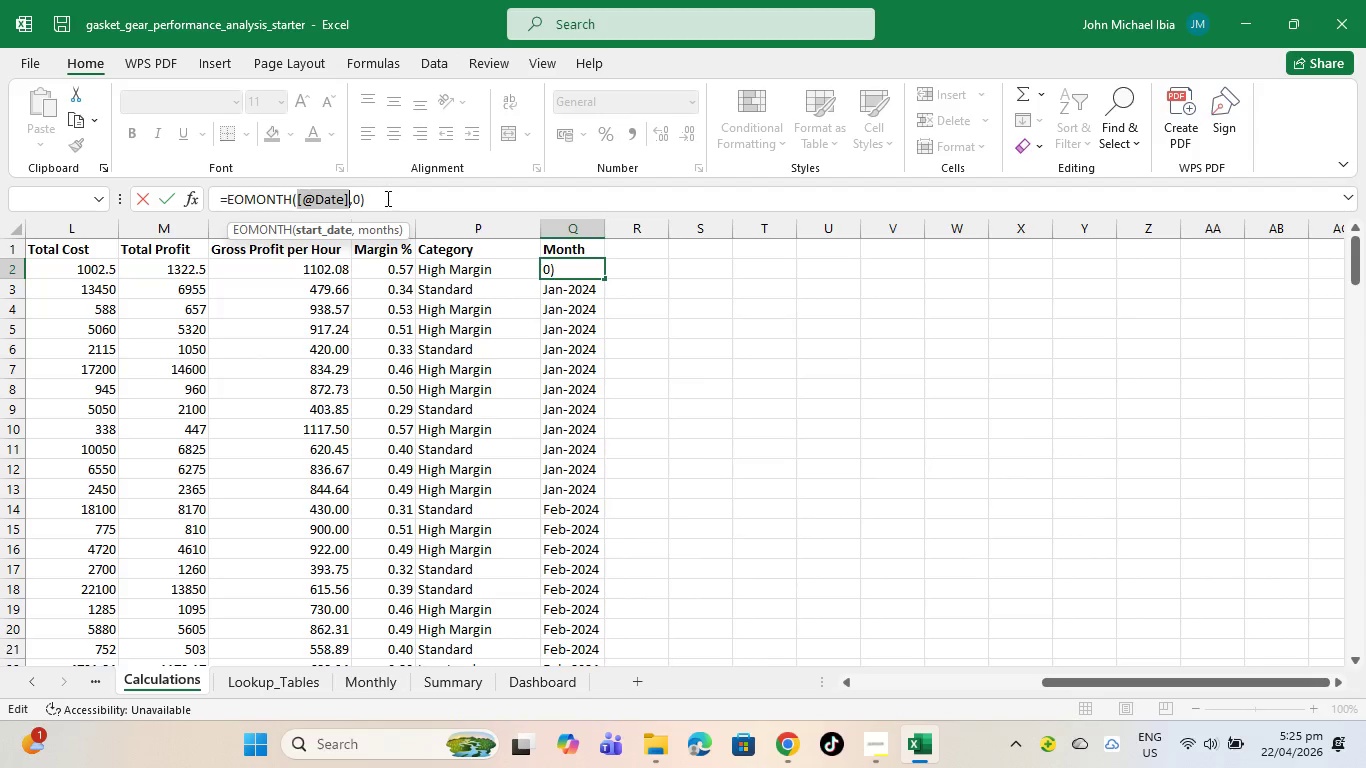 
left_click([387, 199])
 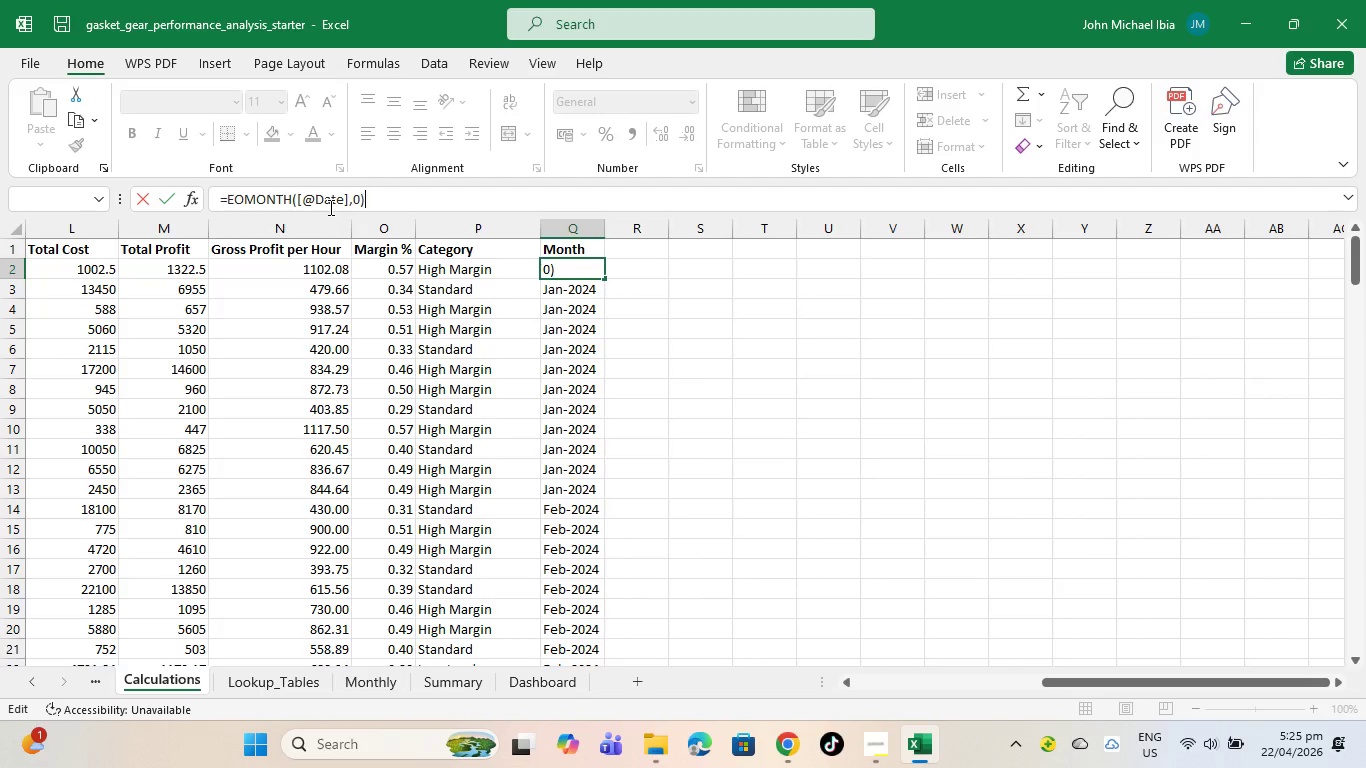 
wait(11.45)
 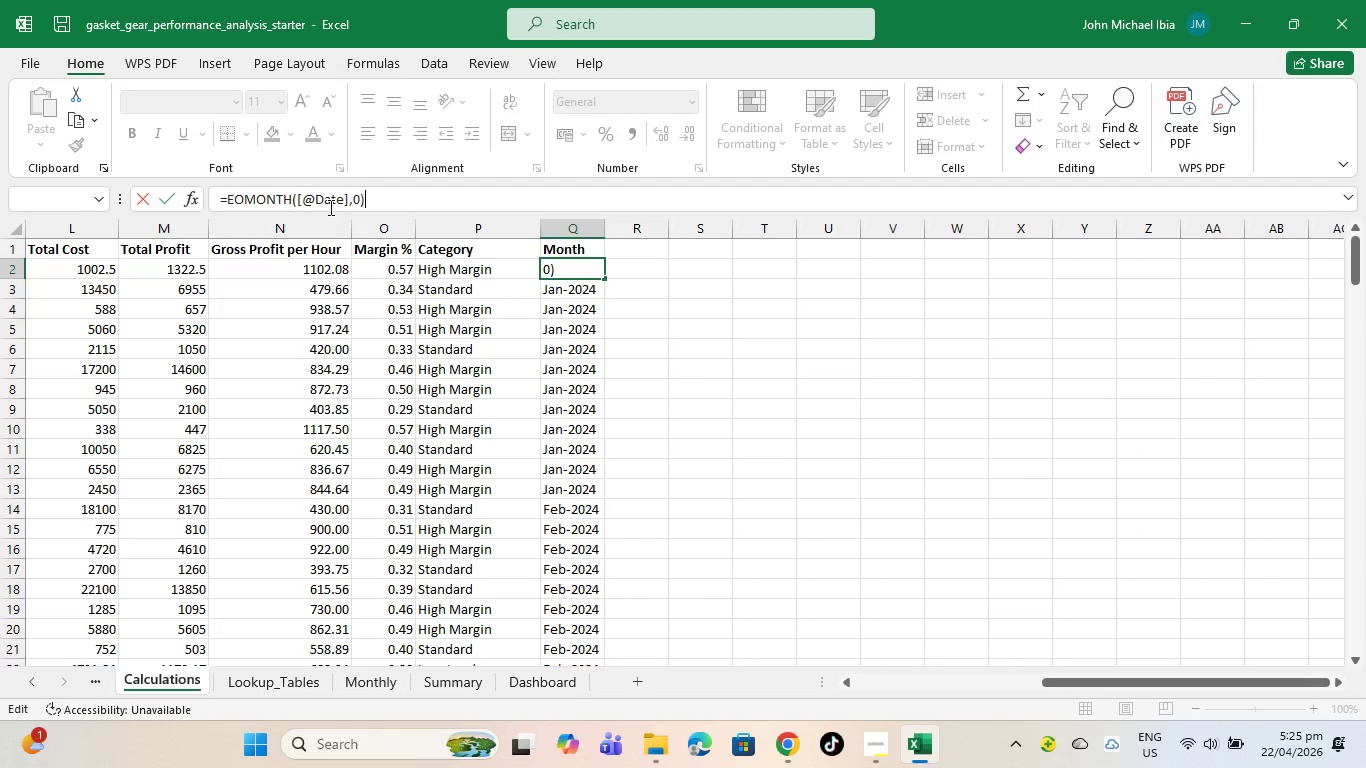 
left_click([358, 198])
 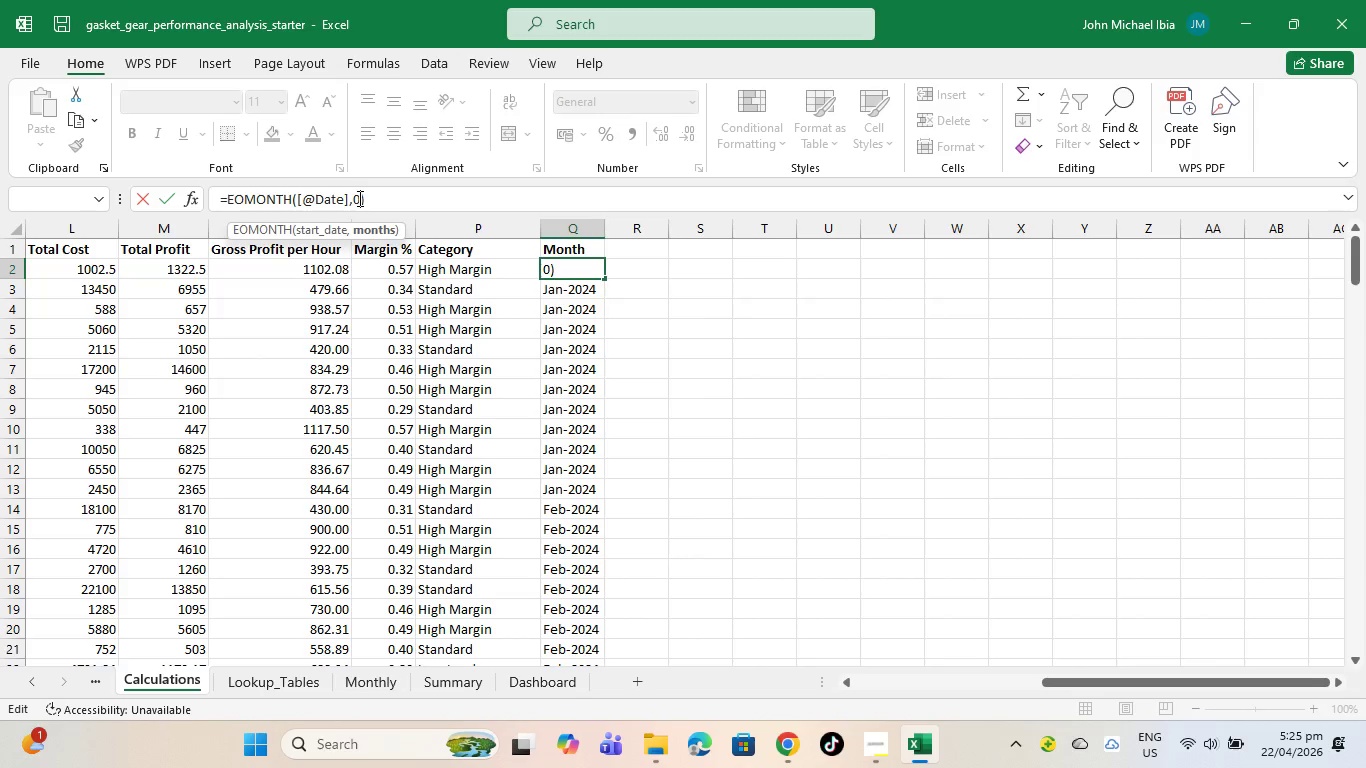 
left_click([358, 198])
 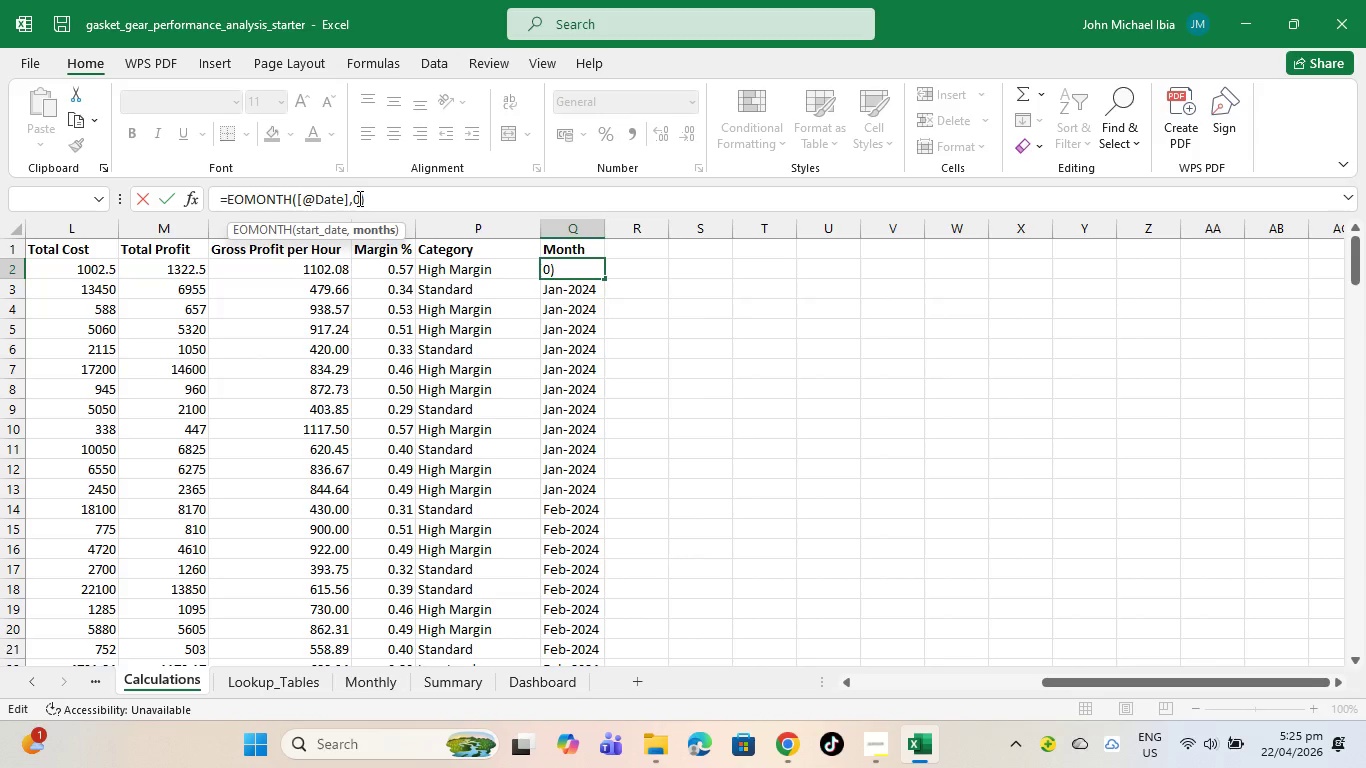 
key(Backspace)
 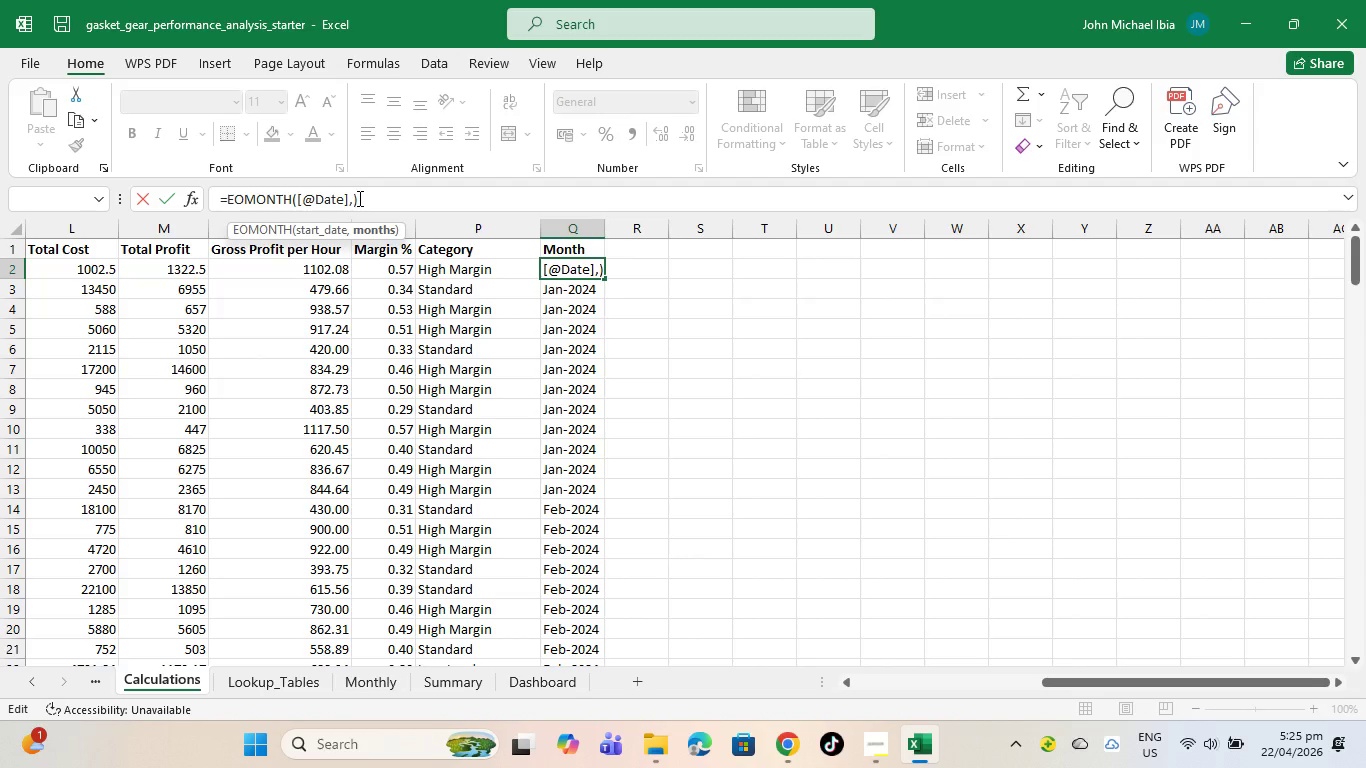 
scroll: coordinate [358, 198], scroll_direction: up, amount: 25.0
 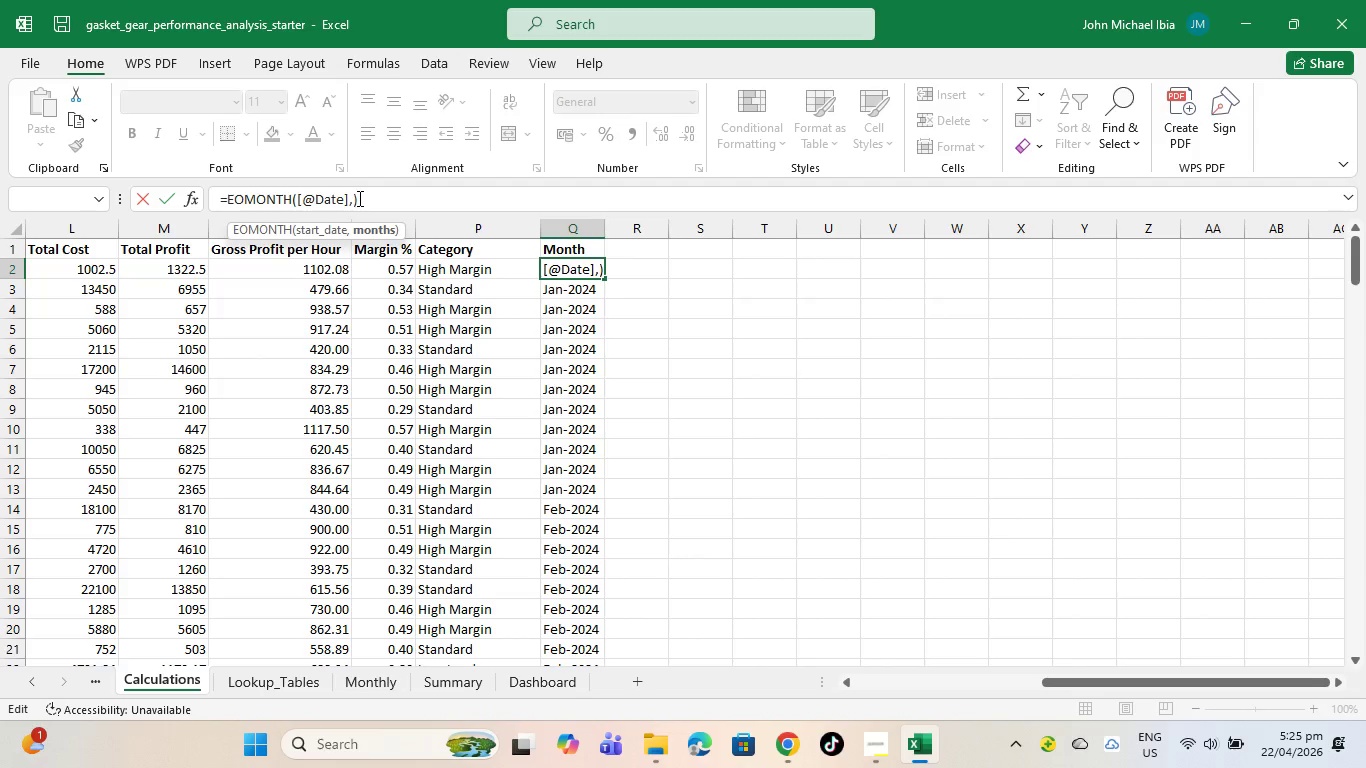 
type(b2)
 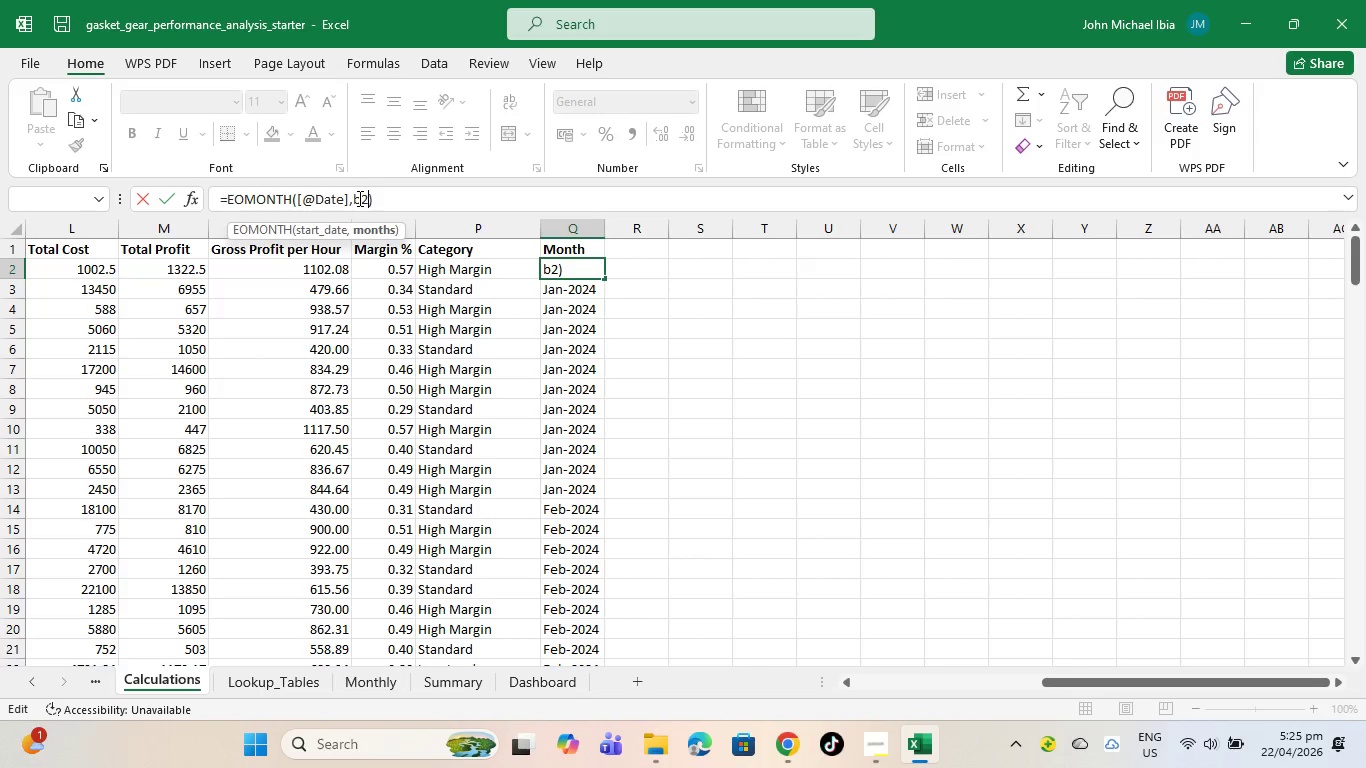 
key(Enter)
 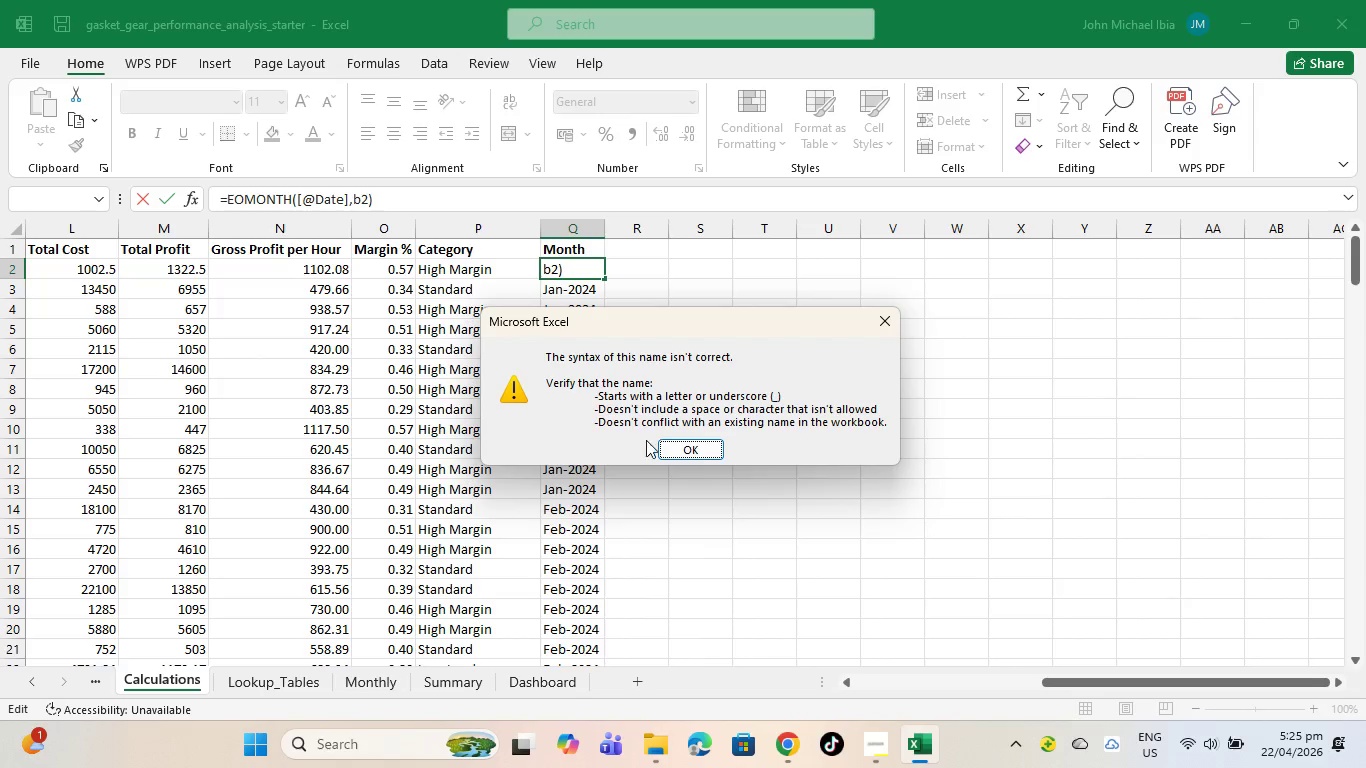 
left_click([659, 446])
 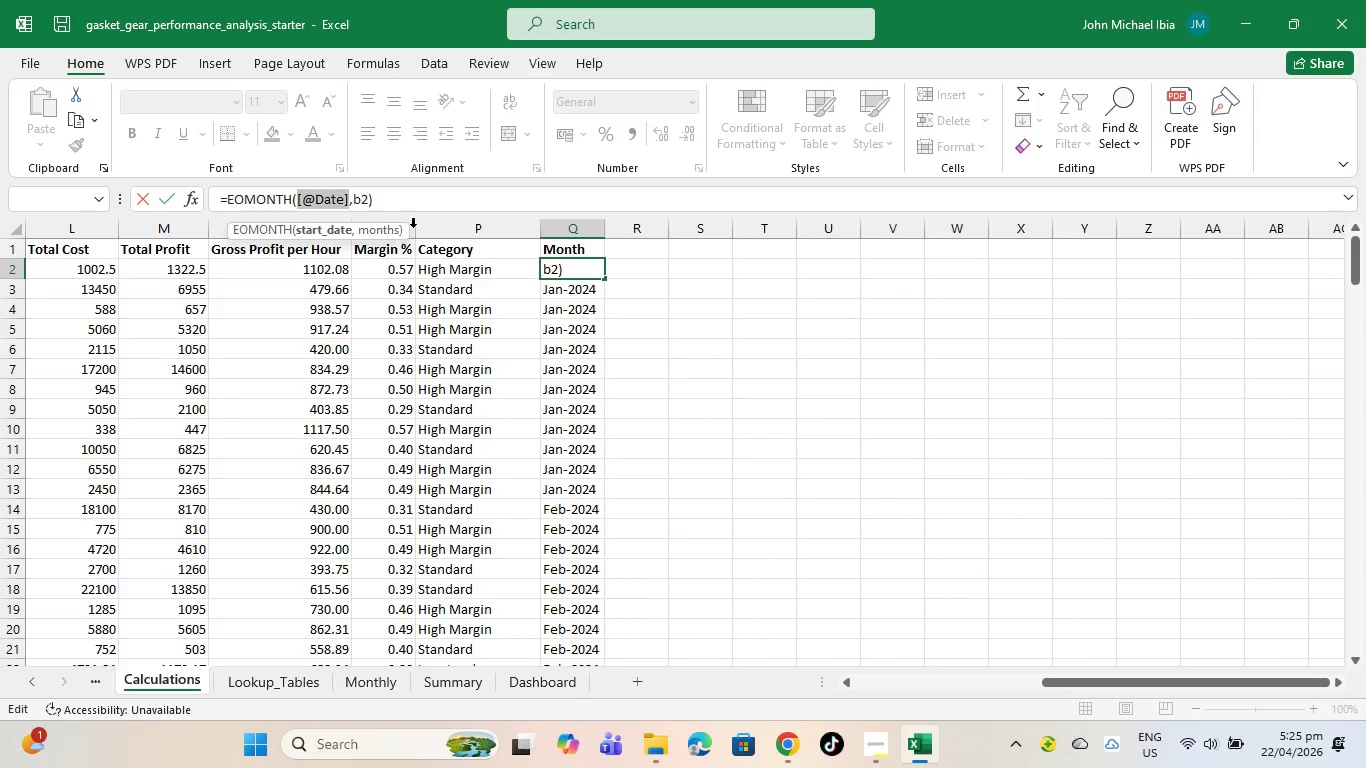 
left_click([422, 213])
 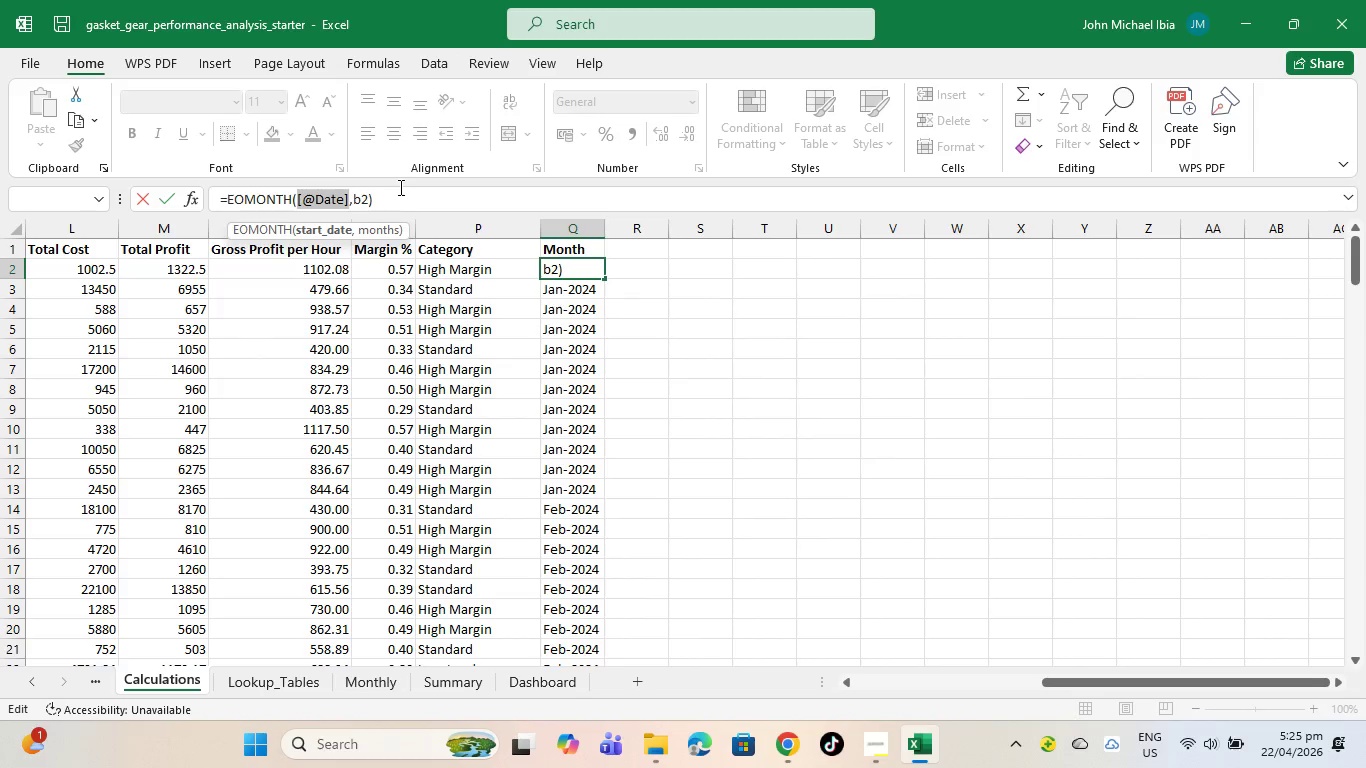 
left_click([399, 187])
 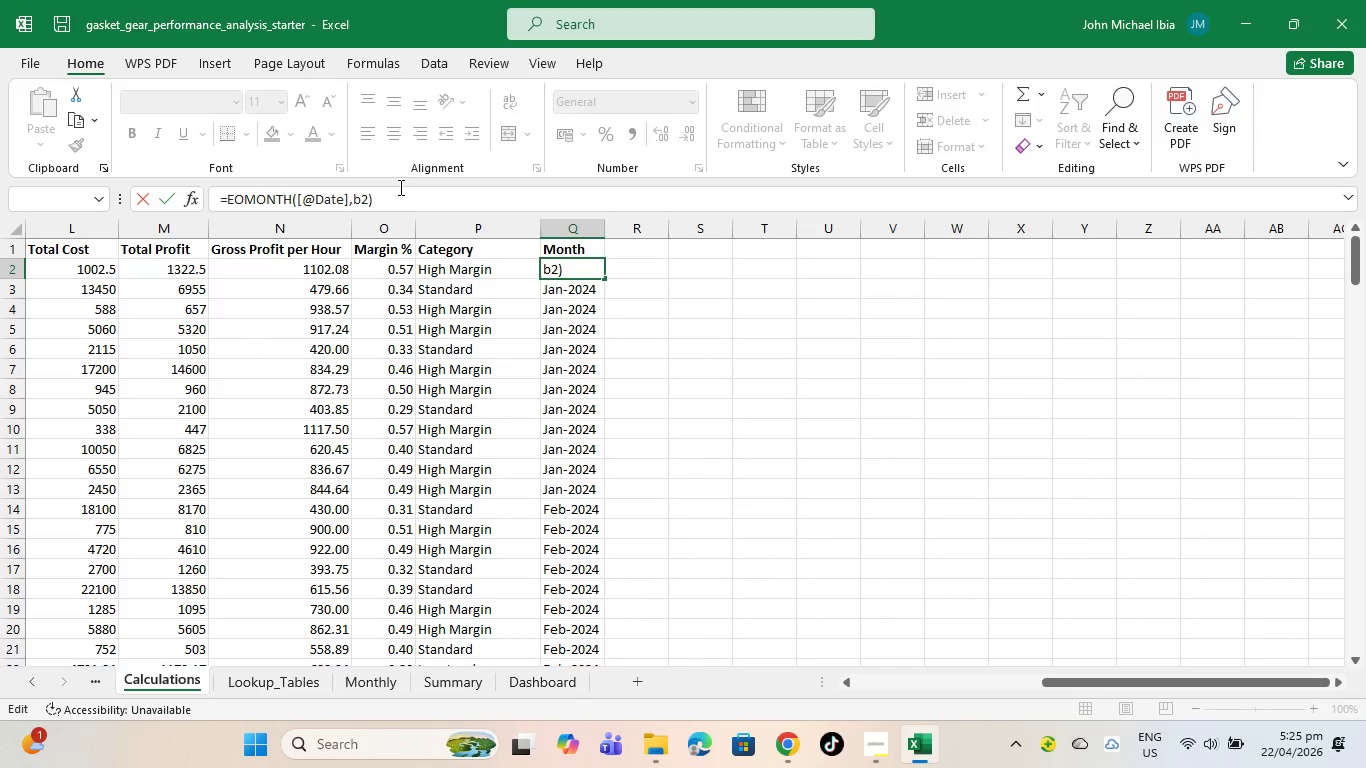 
left_click_drag(start_coordinate=[399, 187], to_coordinate=[218, 198])
 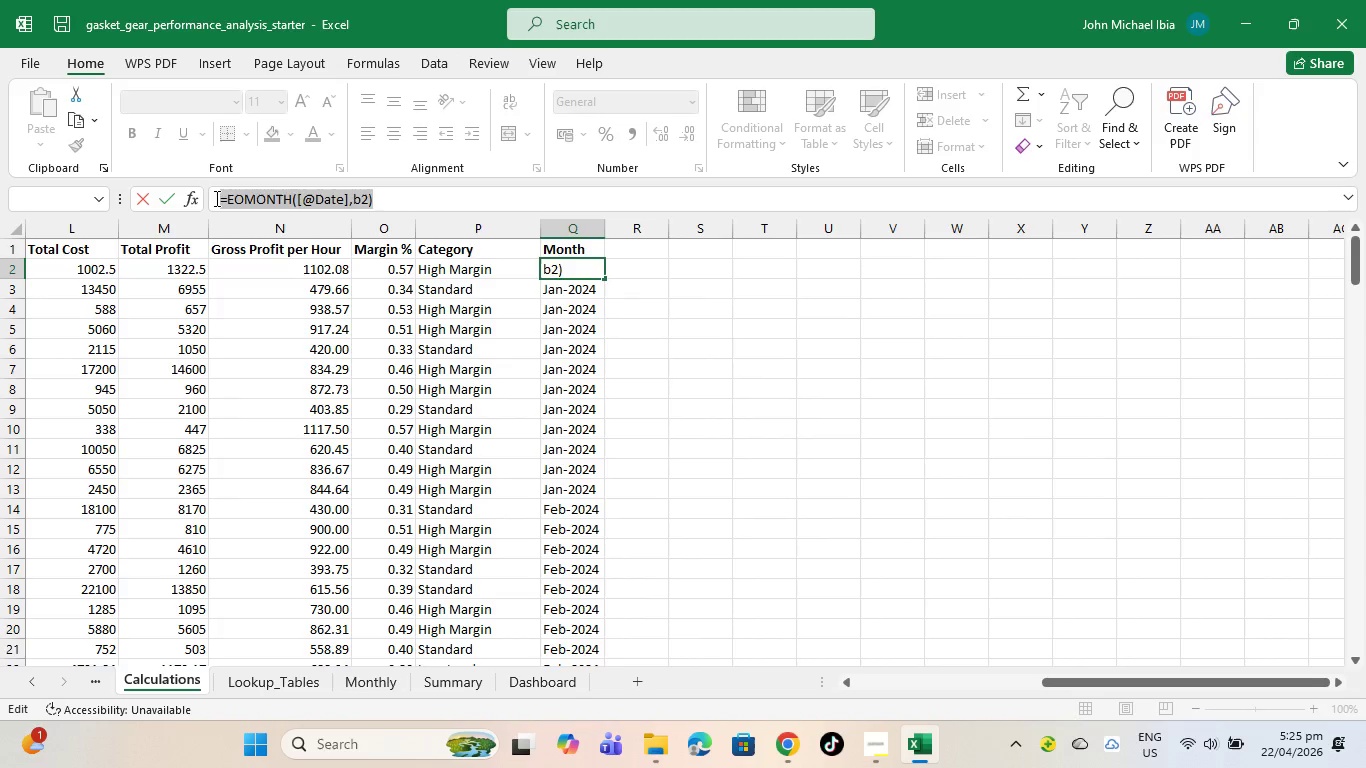 
key(Backspace)
 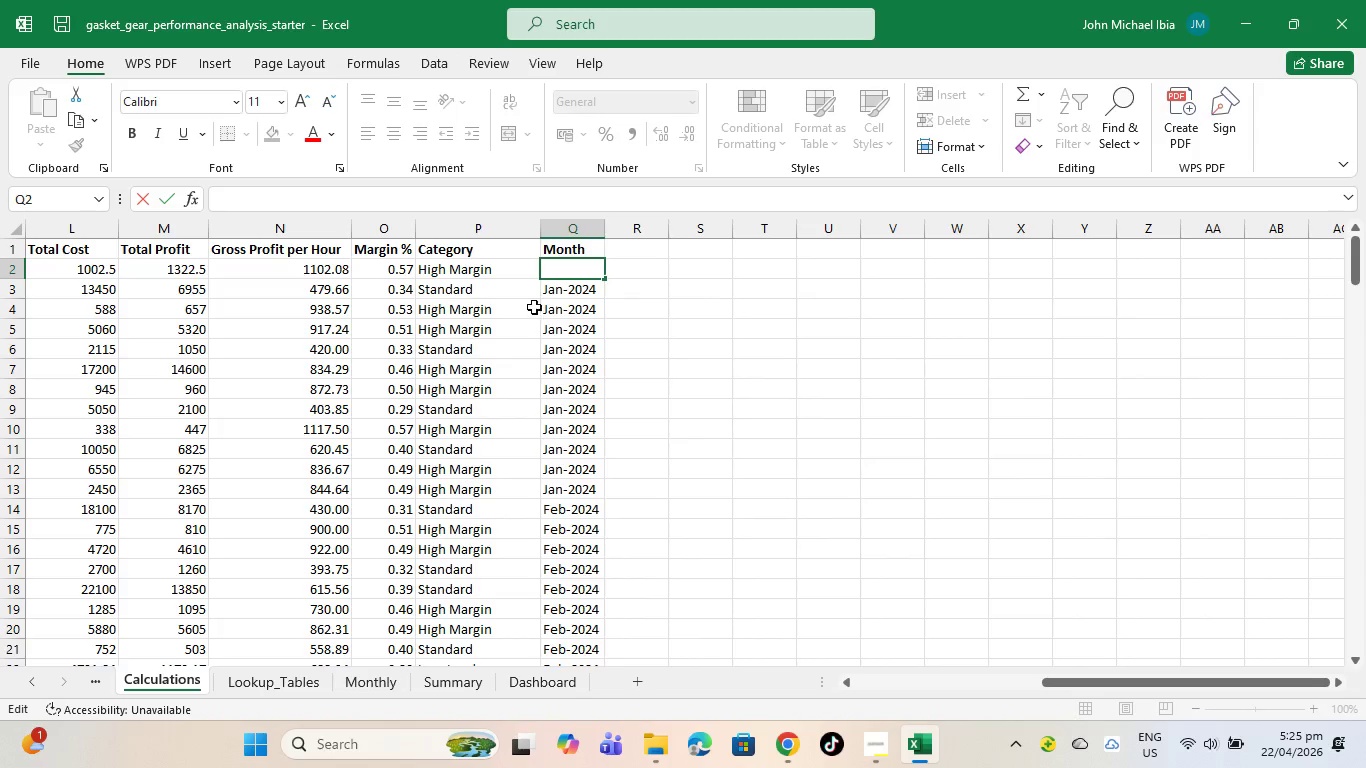 
left_click([592, 292])
 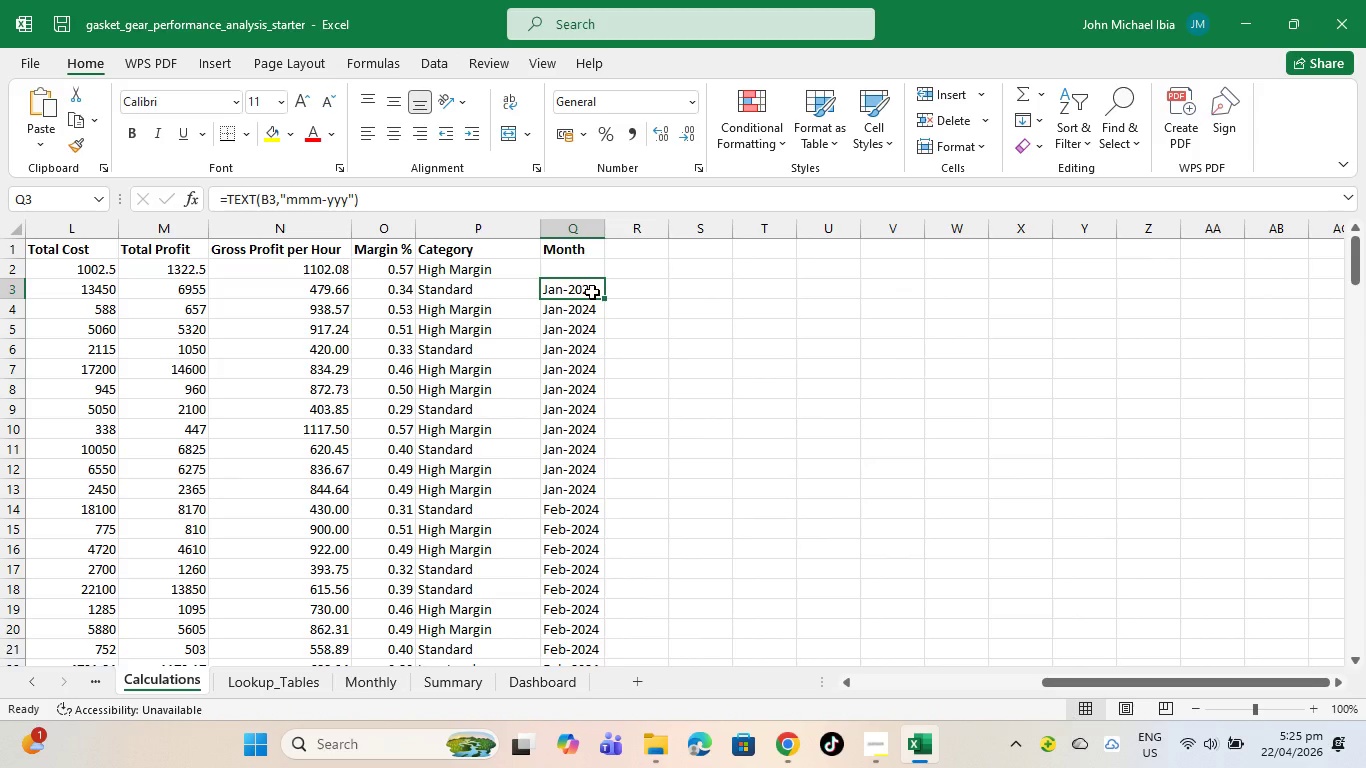 
wait(9.75)
 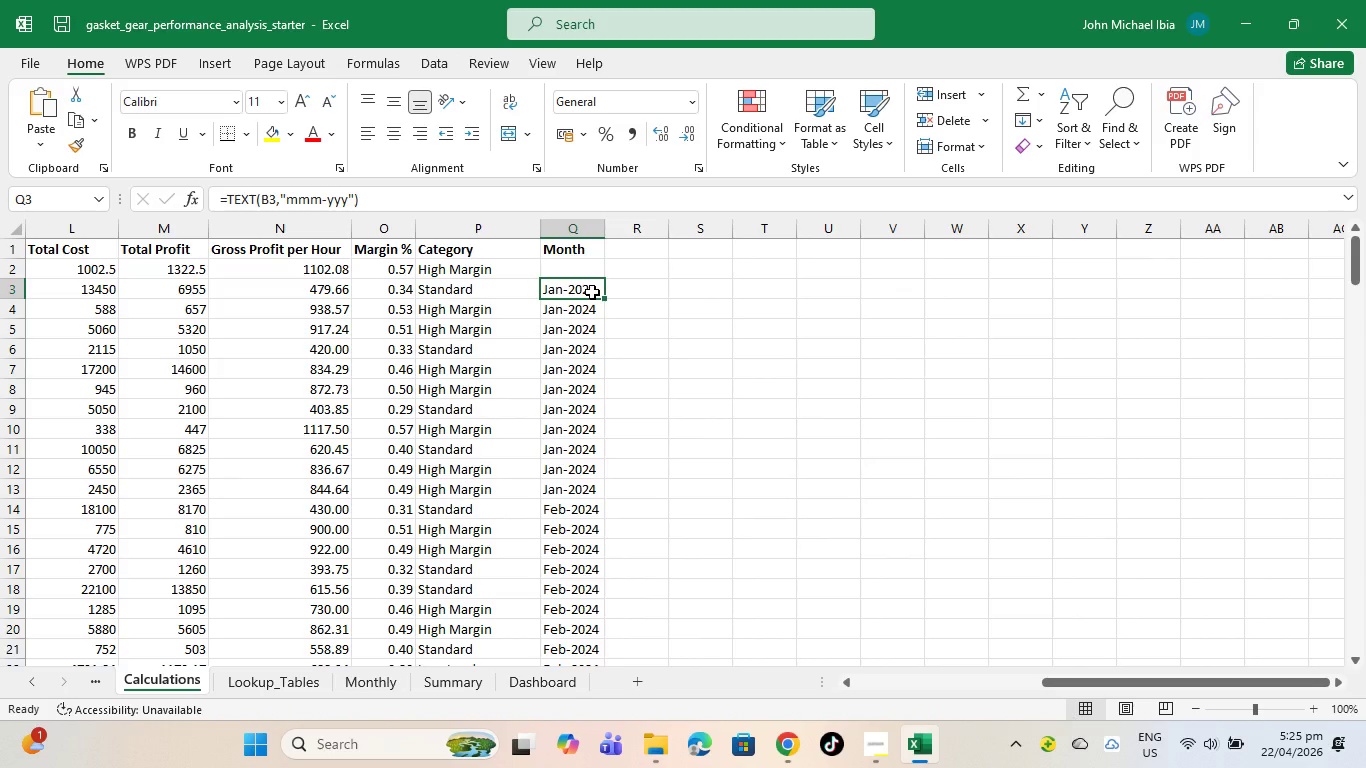 
left_click([578, 312])
 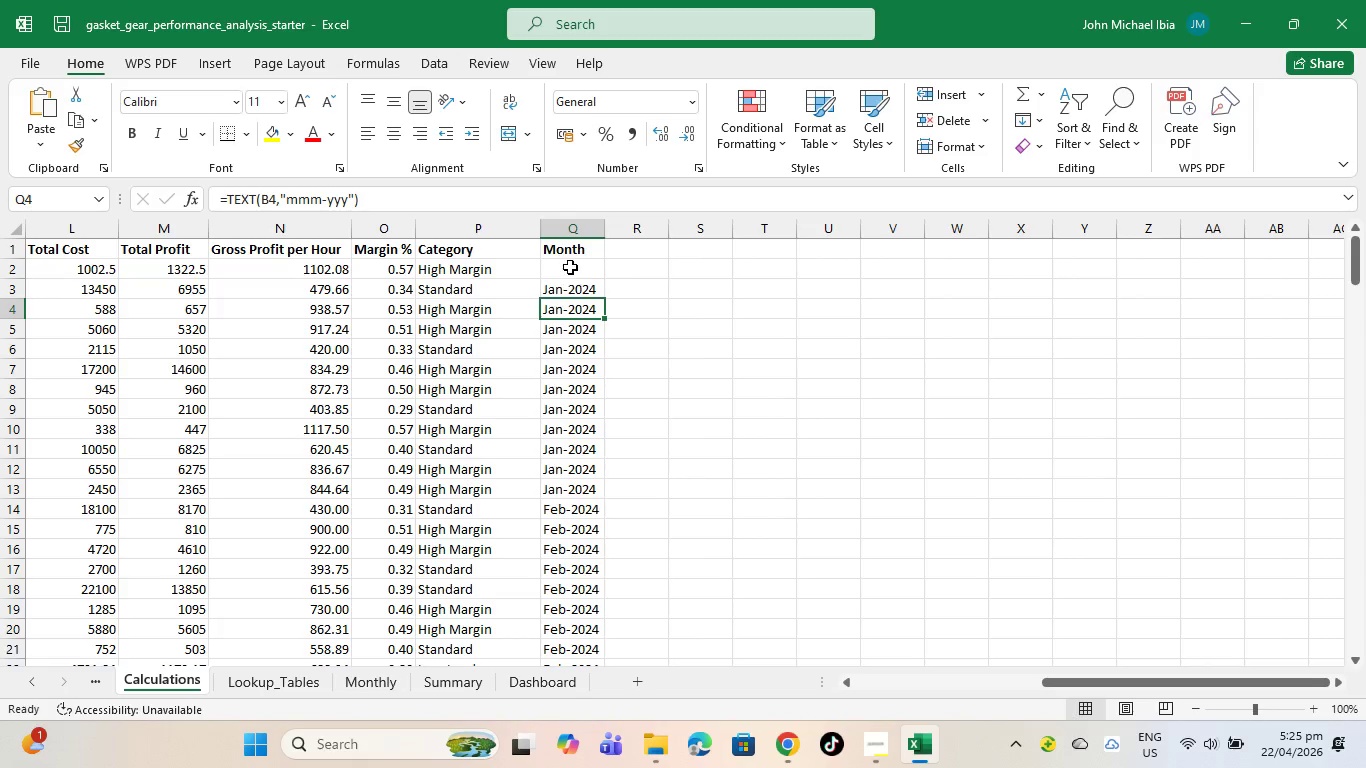 
left_click([570, 265])
 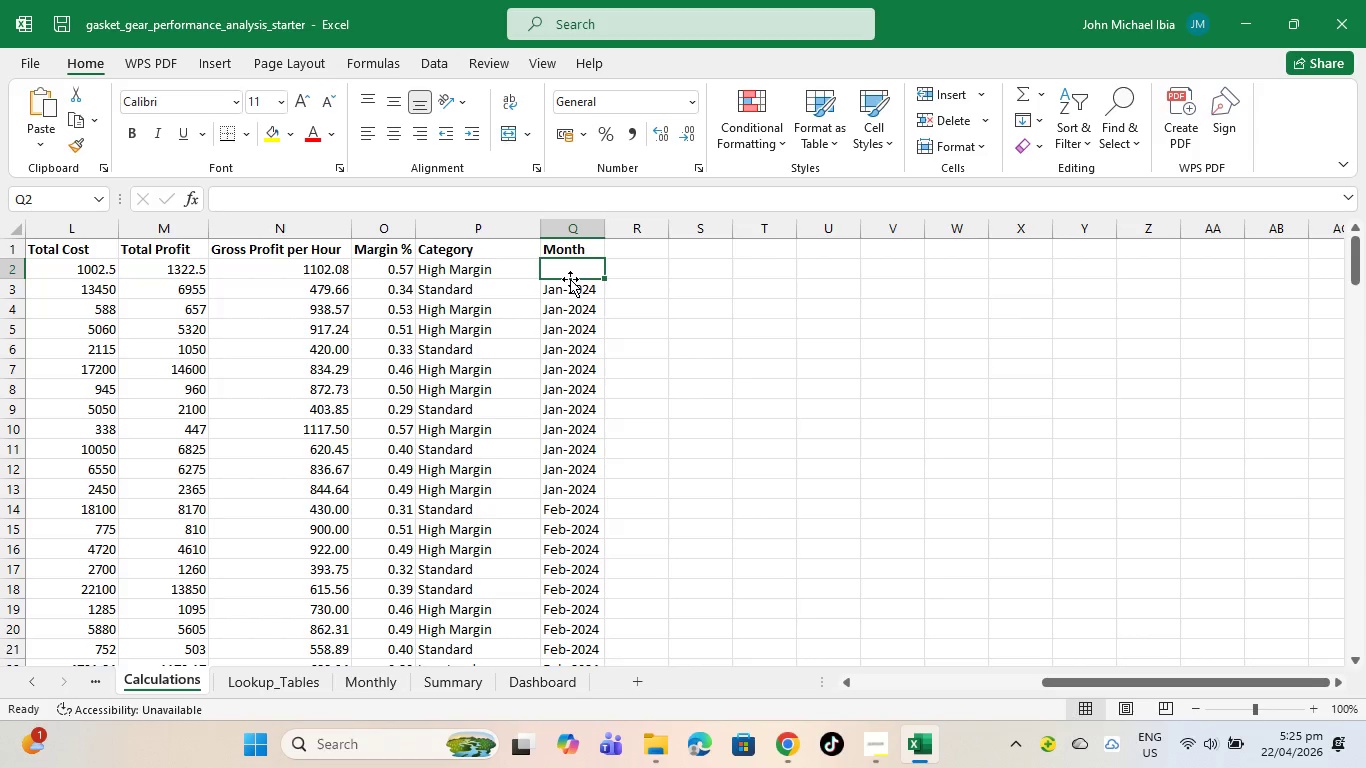 
left_click([578, 290])
 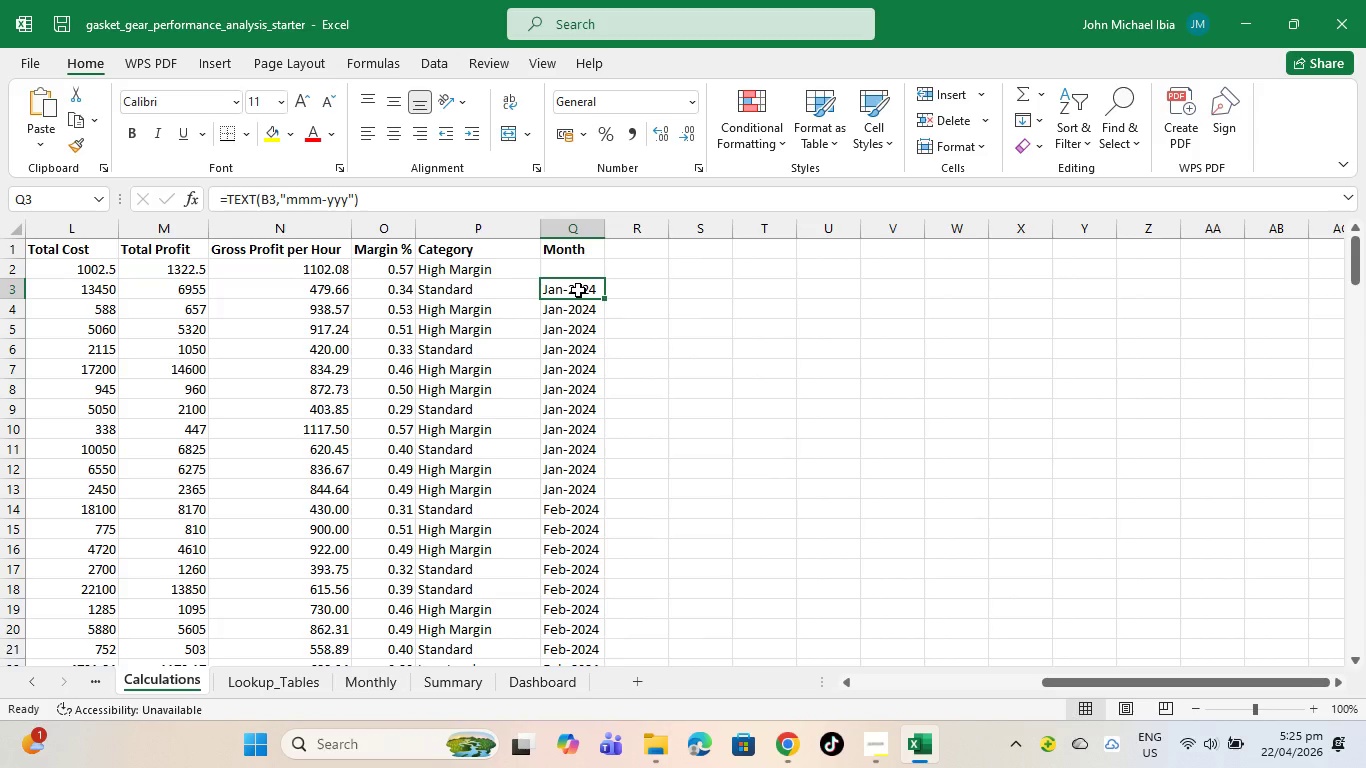 
left_click([590, 262])
 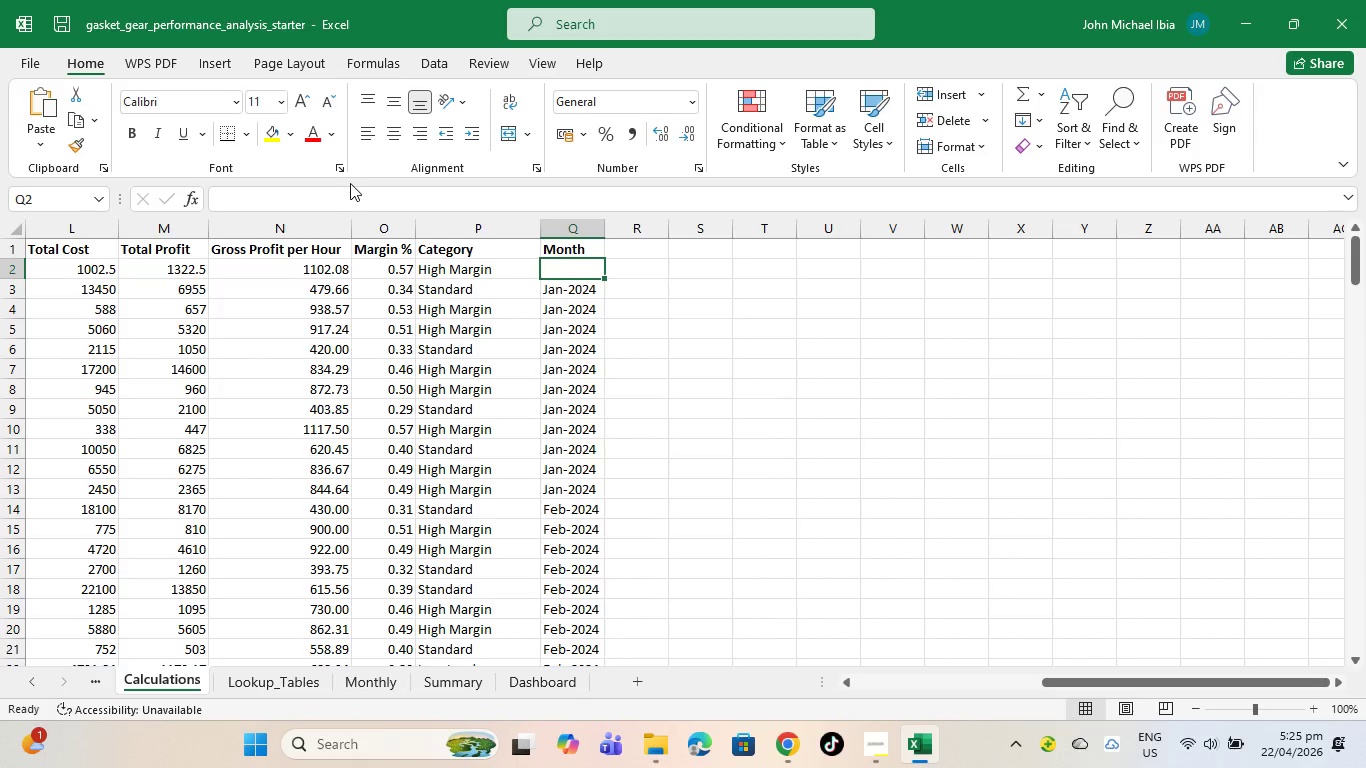 
left_click([350, 183])
 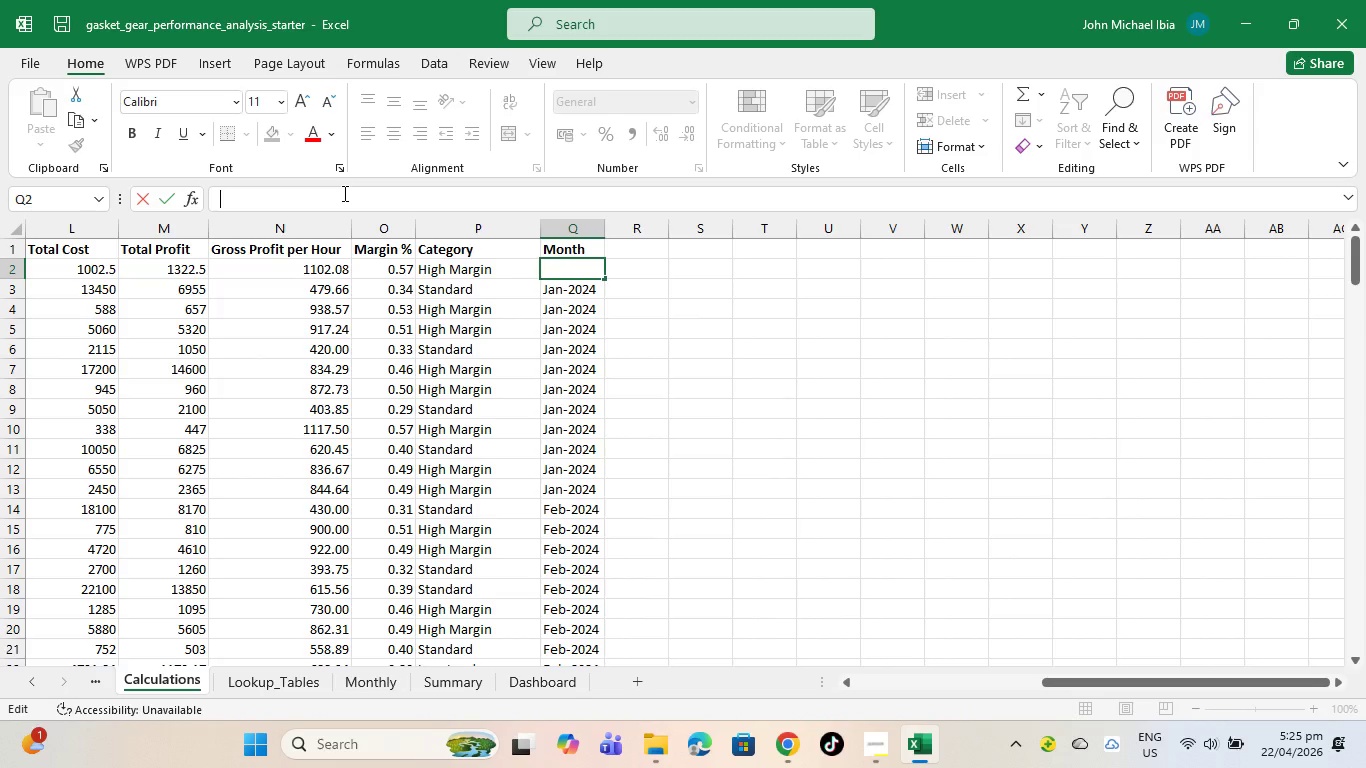 
type(=o)
key(Backspace)
type(O)
key(Backspace)
type(E0)
key(Backspace)
type(OMONTH)
 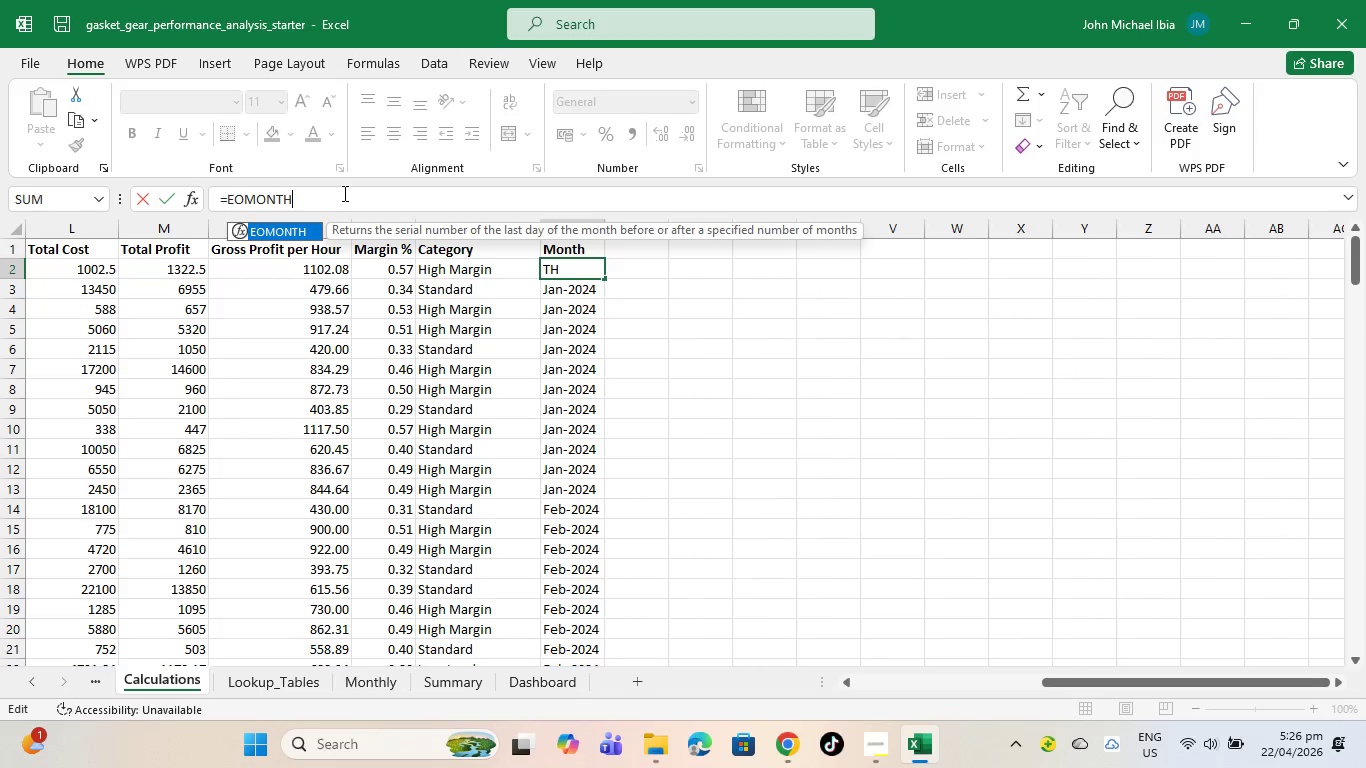 
wait(5.77)
 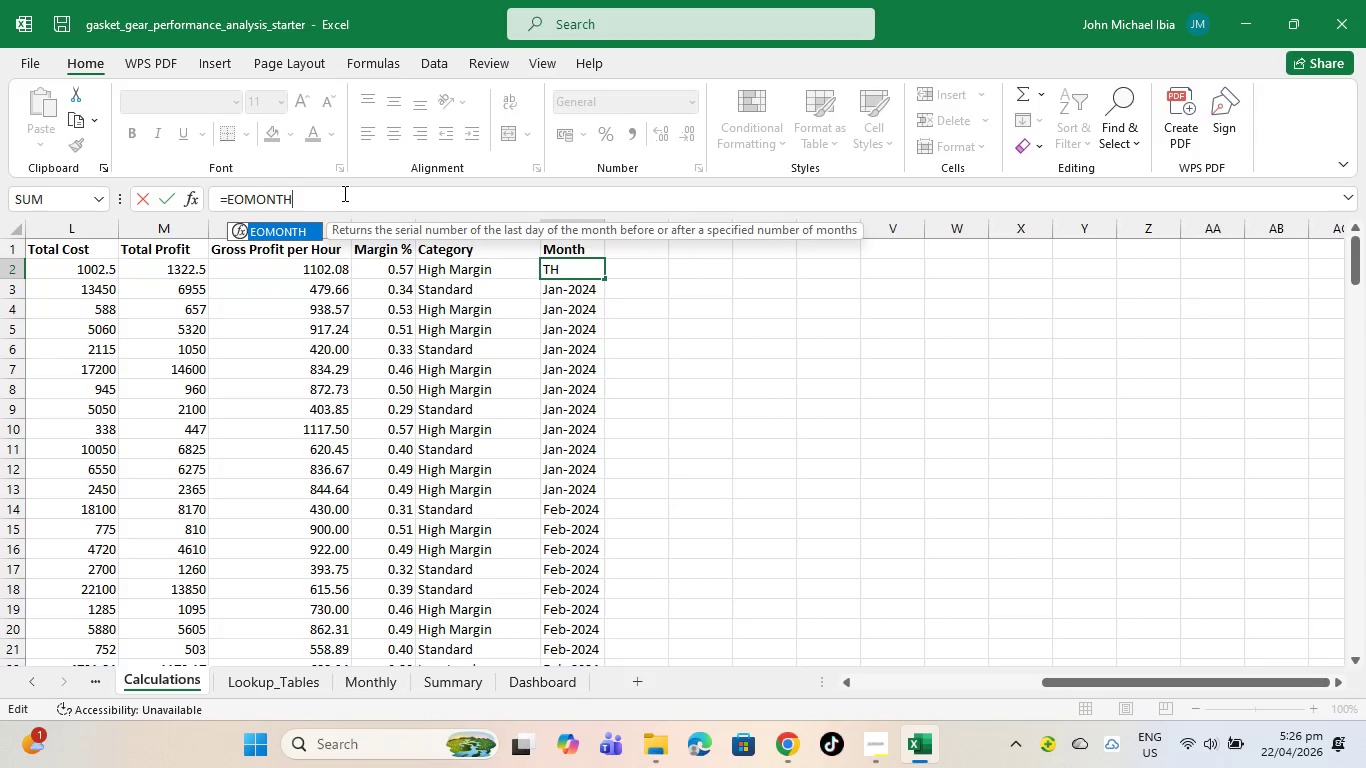 
key(Shift+9)
 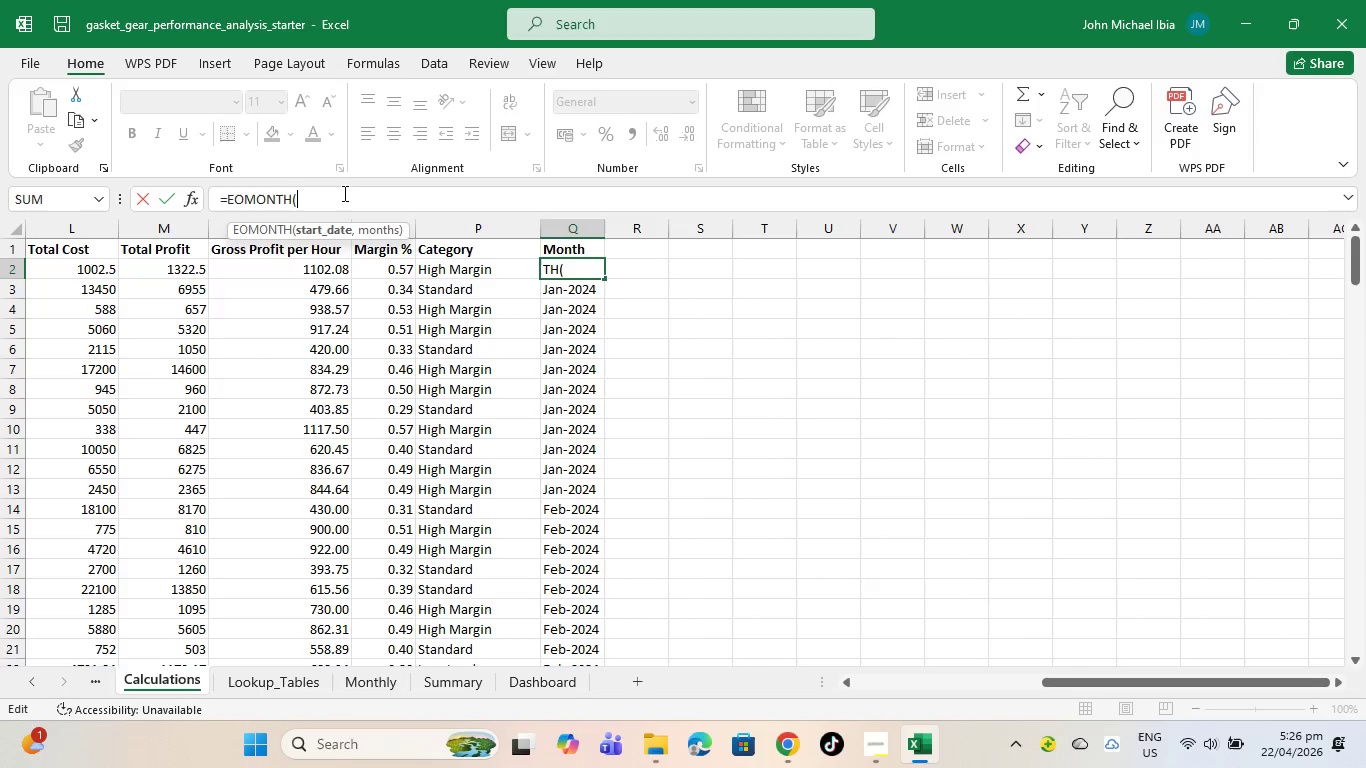 
type([@Date])
 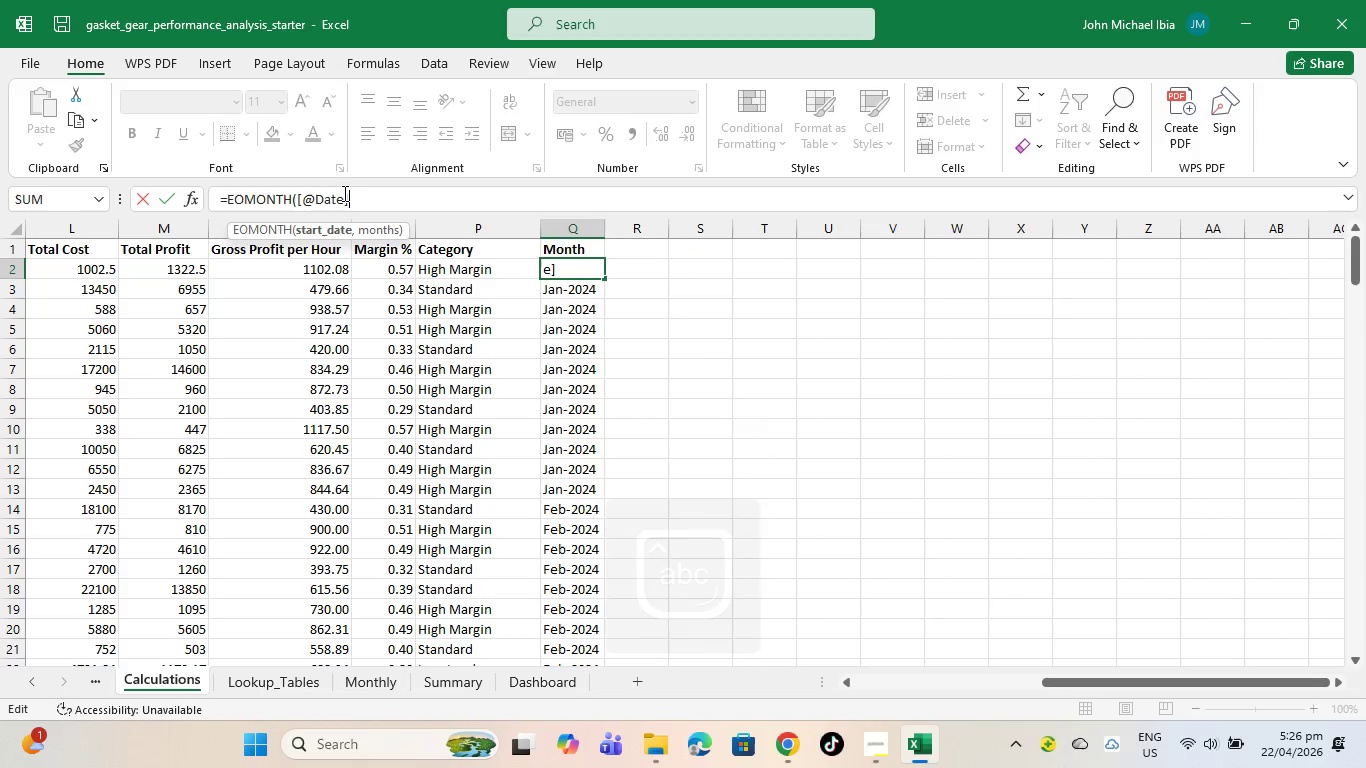 
hold_key(key=ControlLeft, duration=0.66)
 